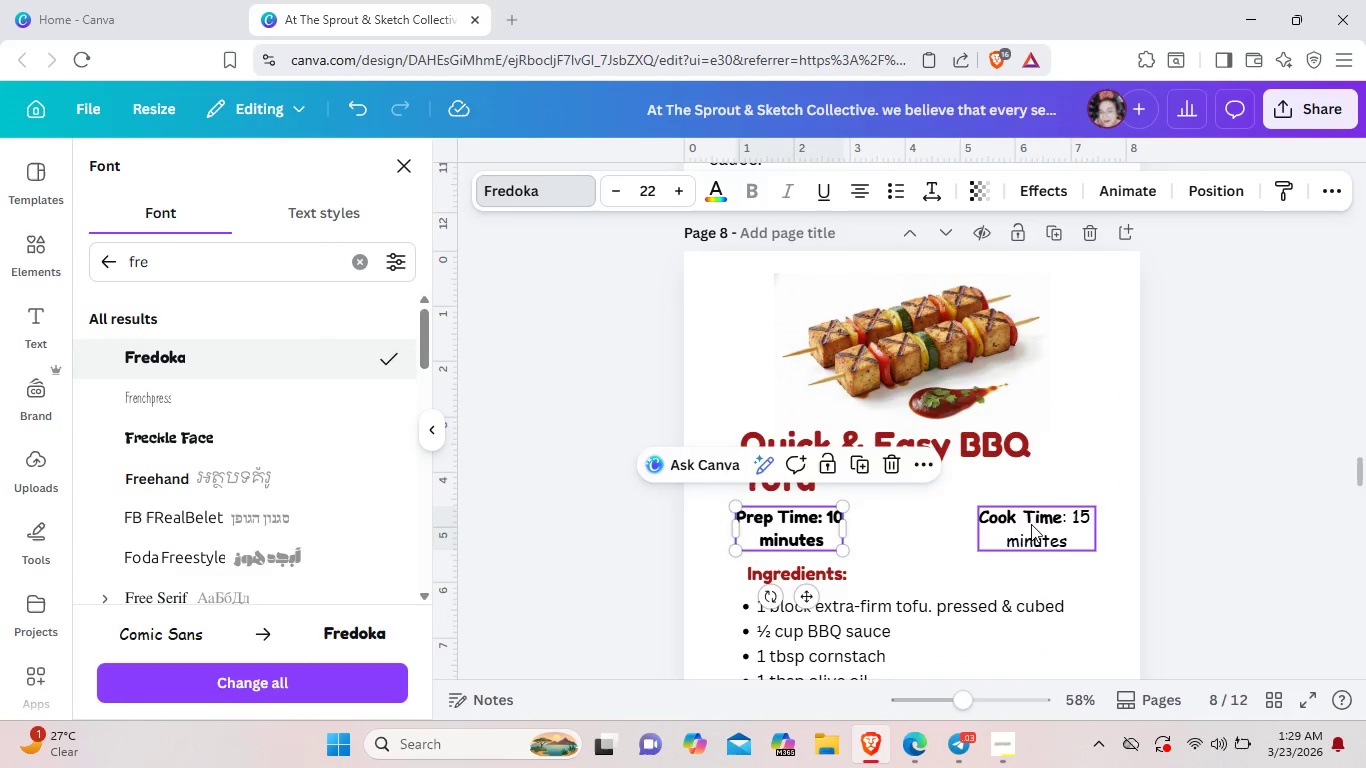 
left_click([1031, 524])
 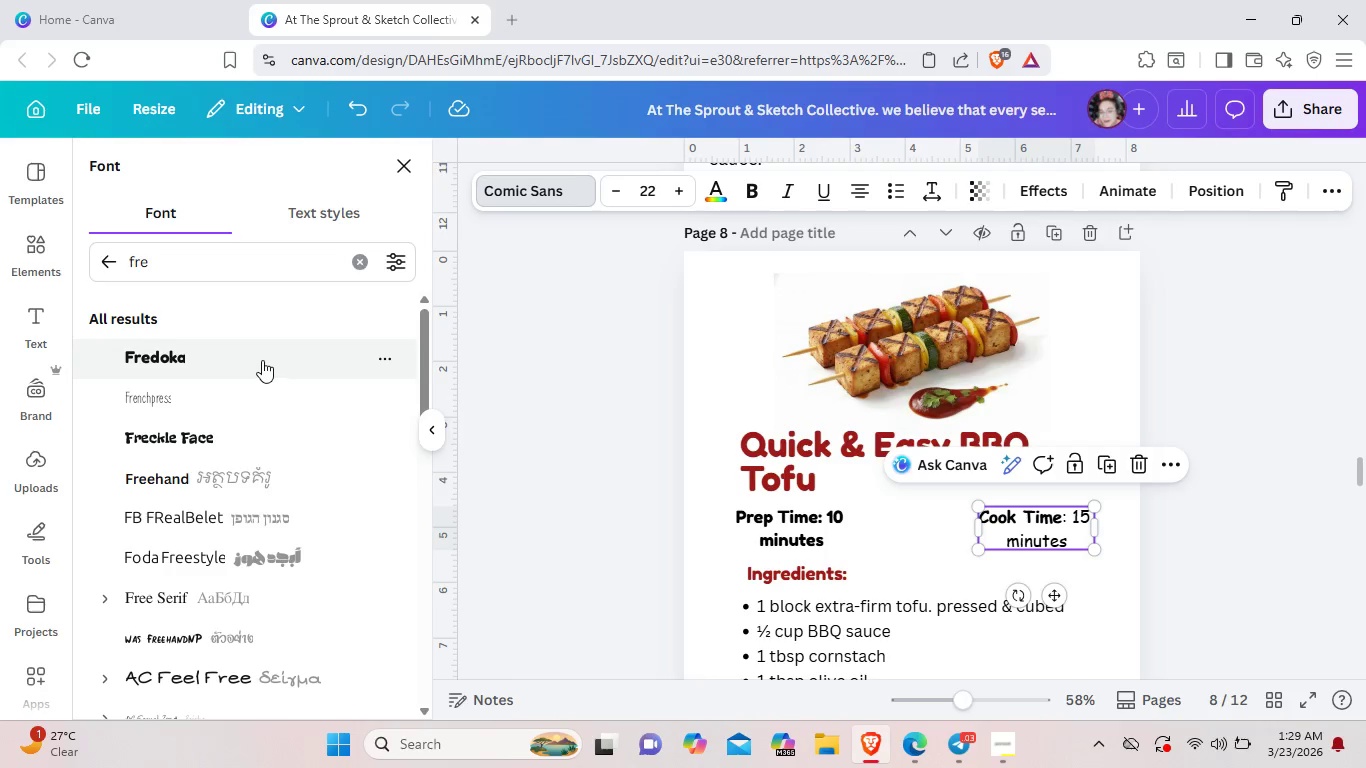 
left_click([262, 360])
 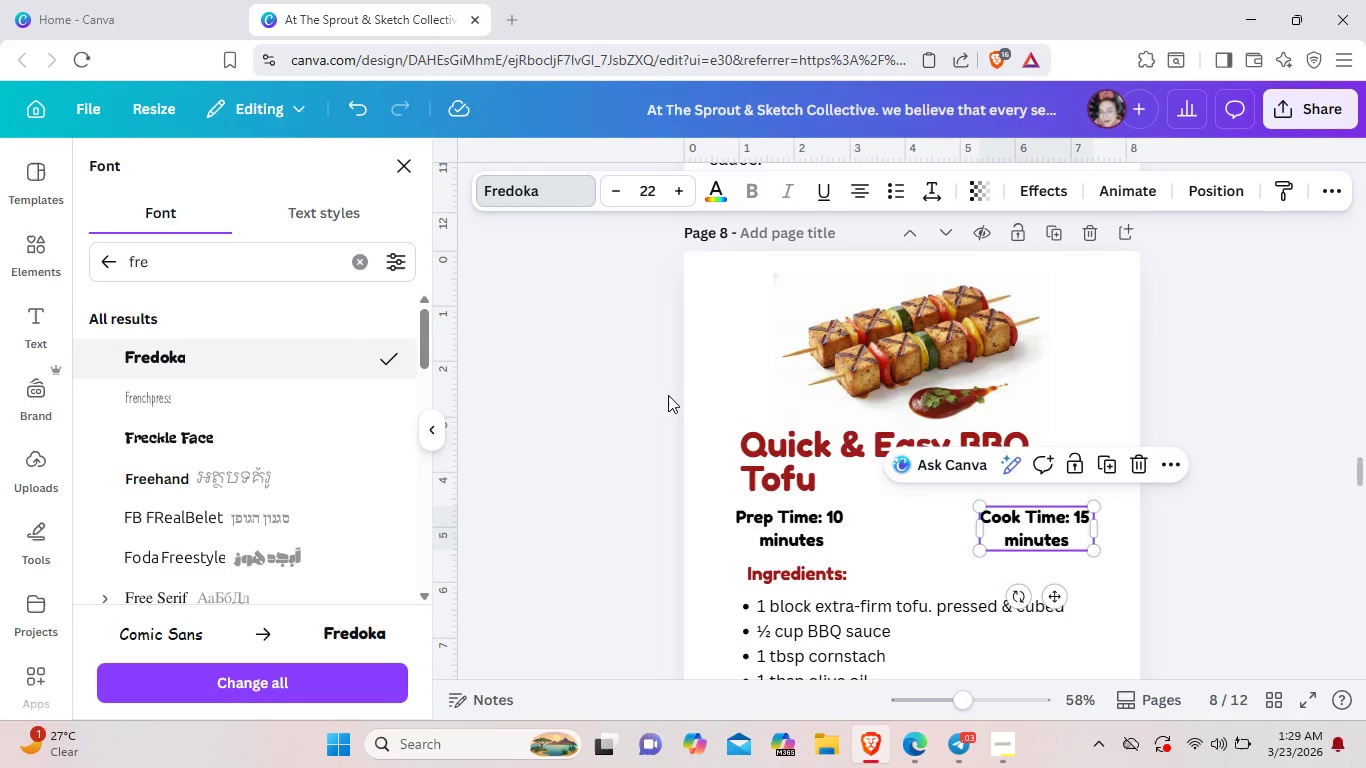 
scroll: coordinate [692, 401], scroll_direction: up, amount: 3.0
 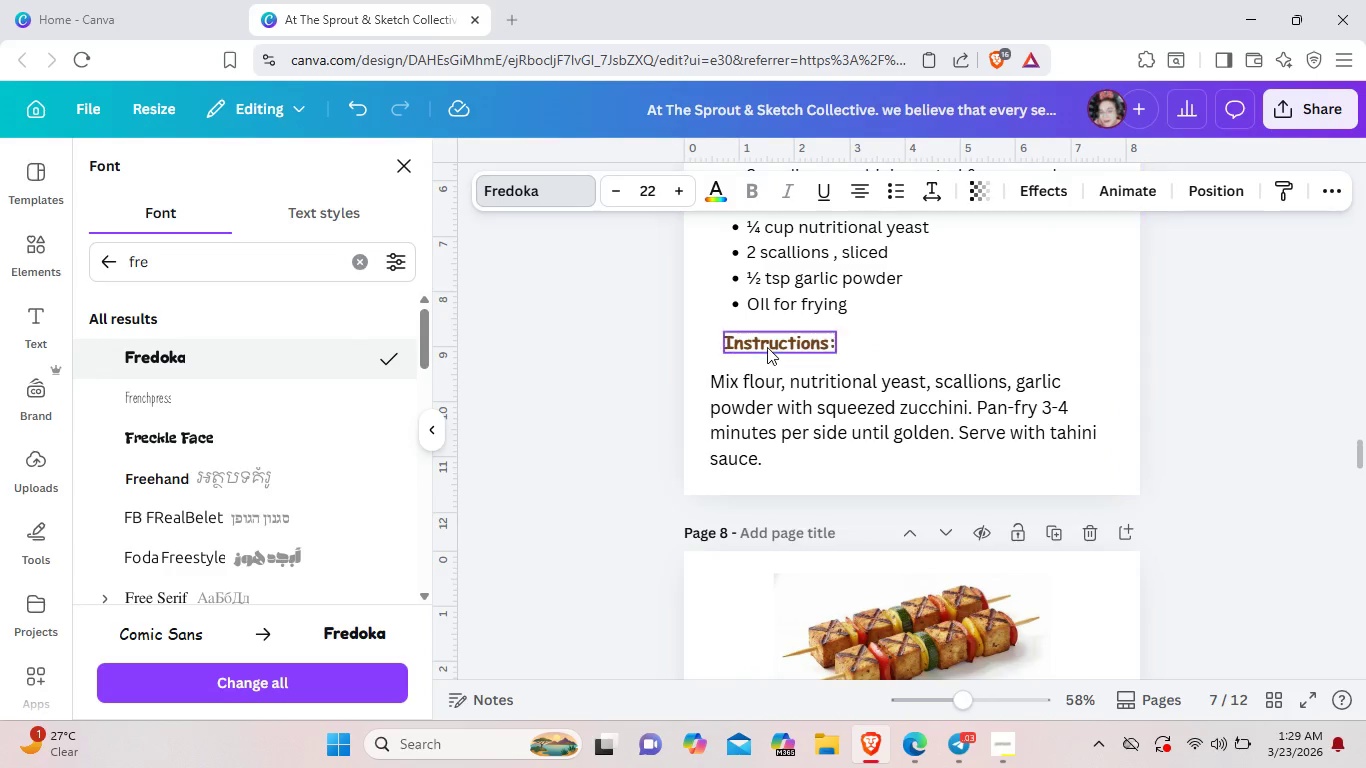 
left_click([767, 347])
 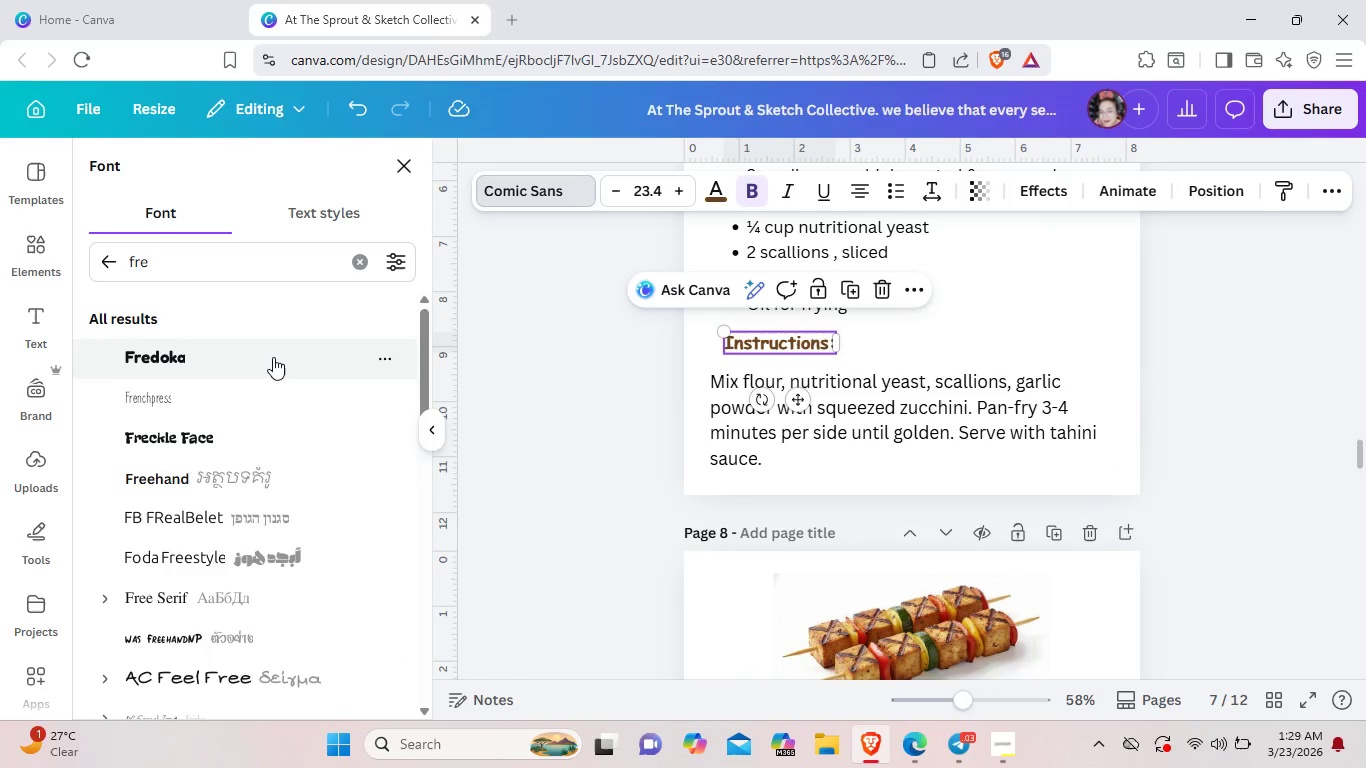 
left_click([273, 357])
 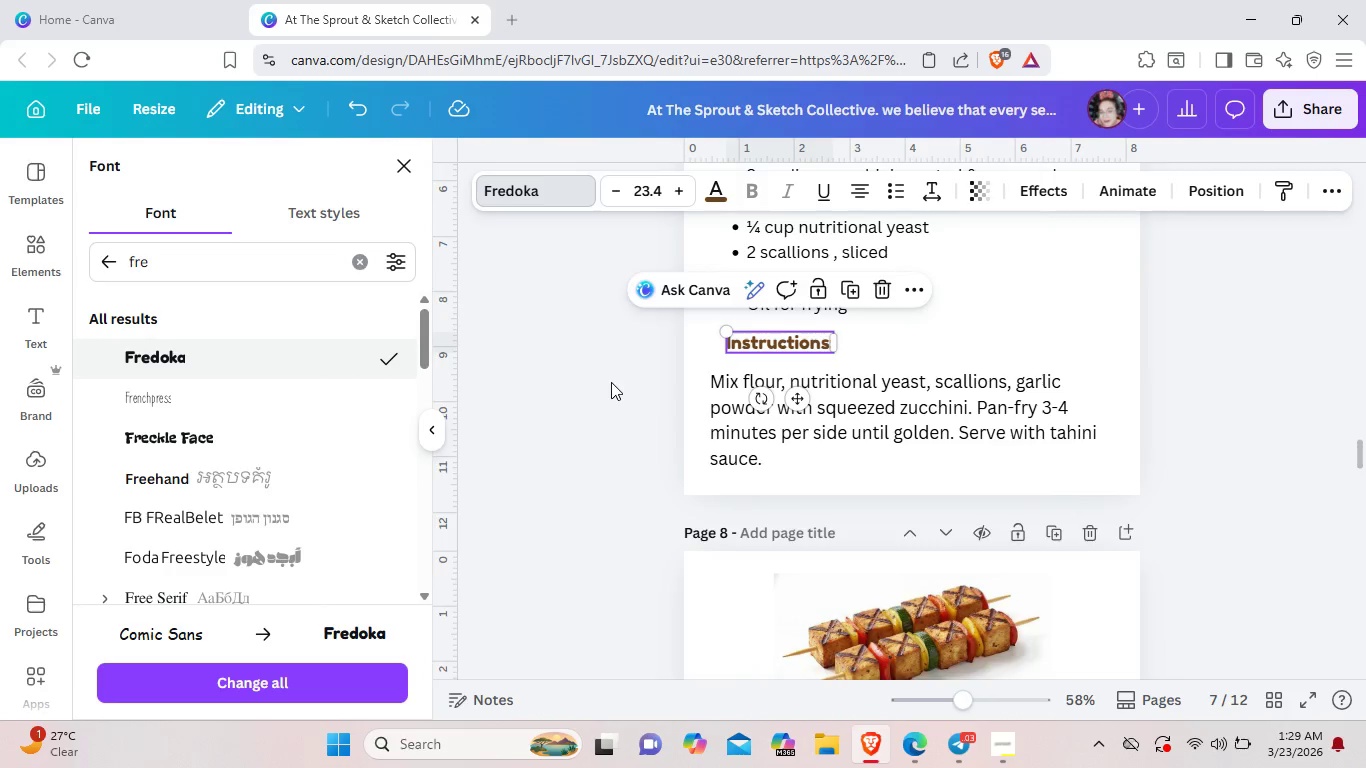 
scroll: coordinate [611, 382], scroll_direction: up, amount: 2.0
 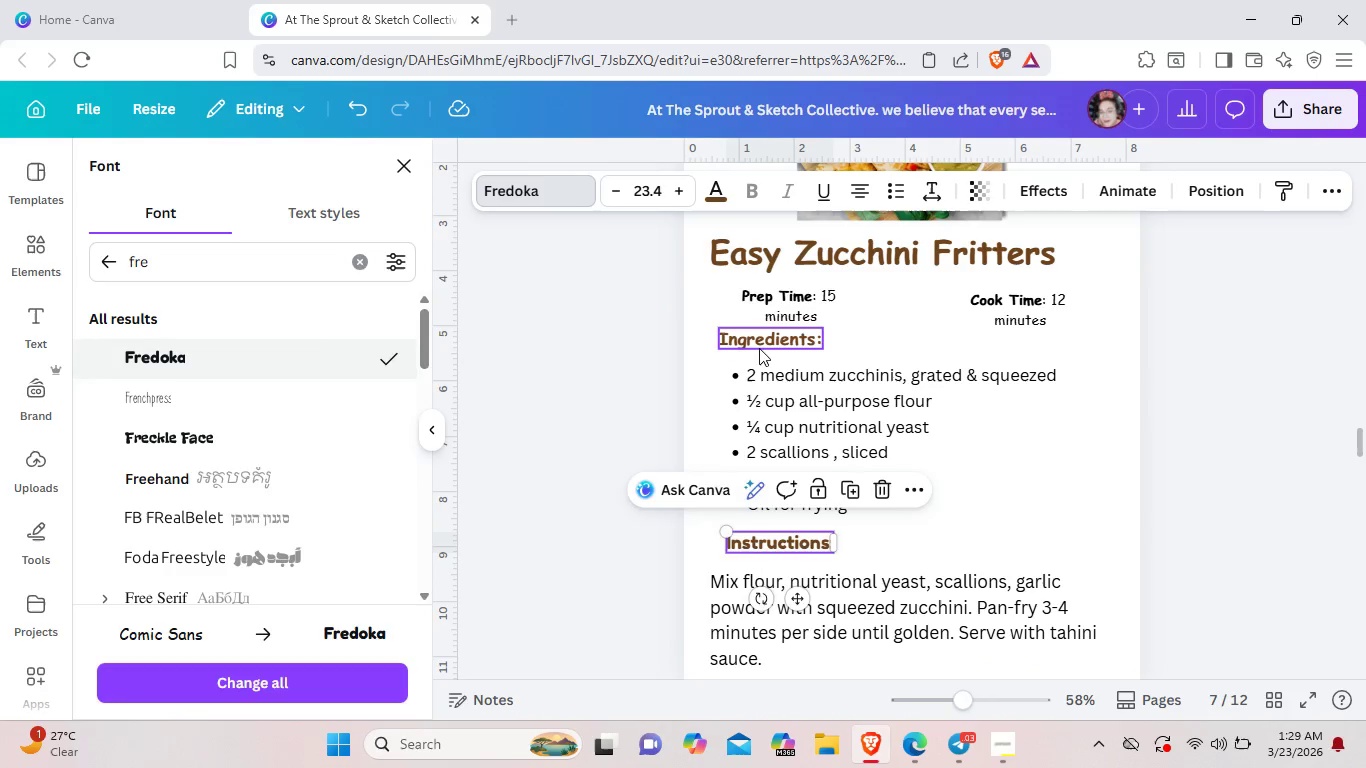 
left_click([759, 348])
 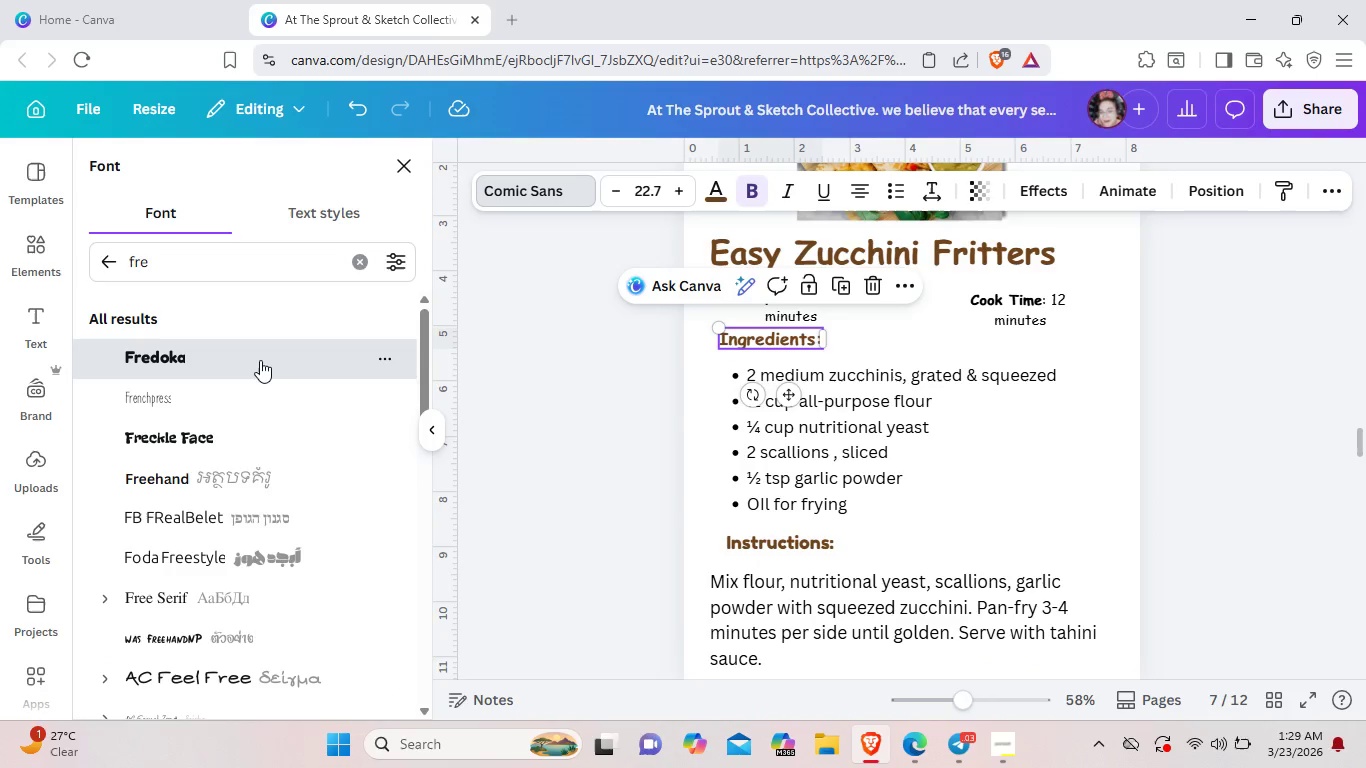 
left_click([260, 360])
 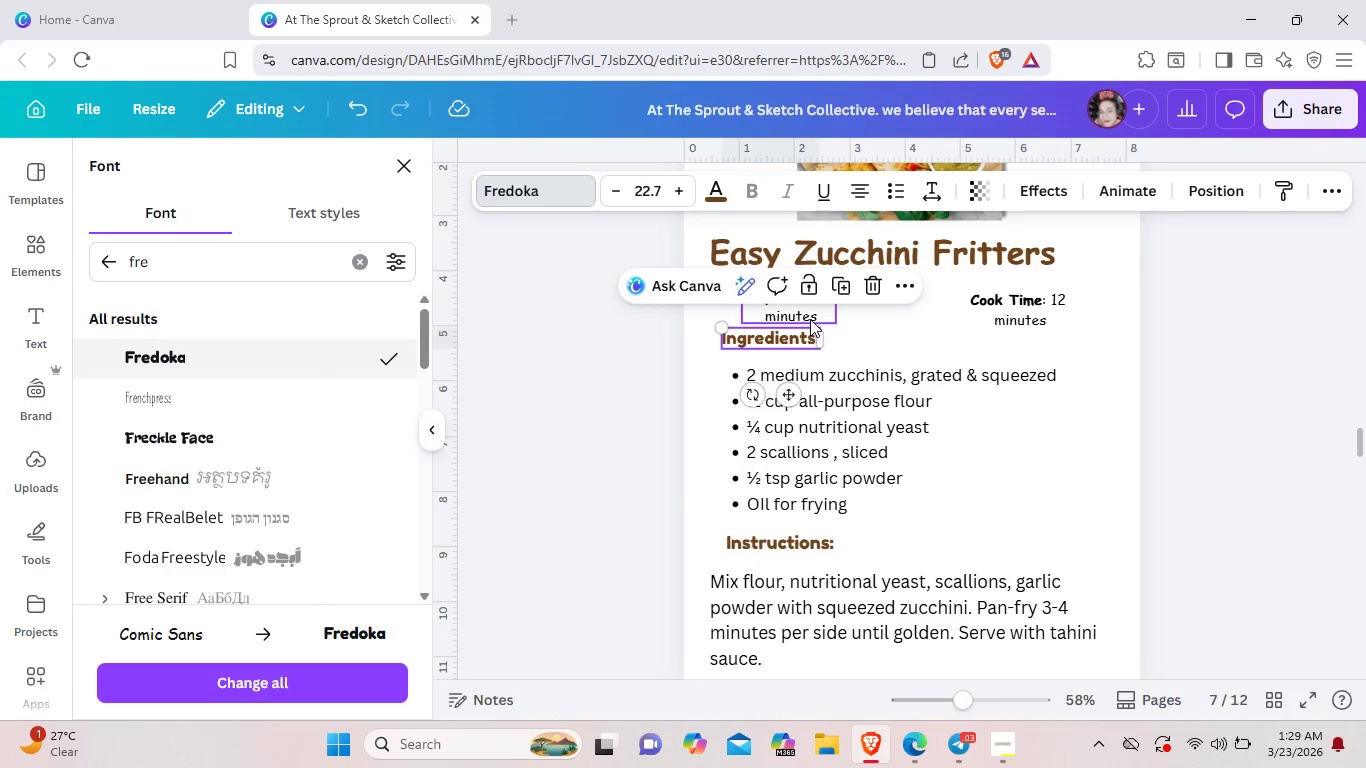 
left_click([810, 319])
 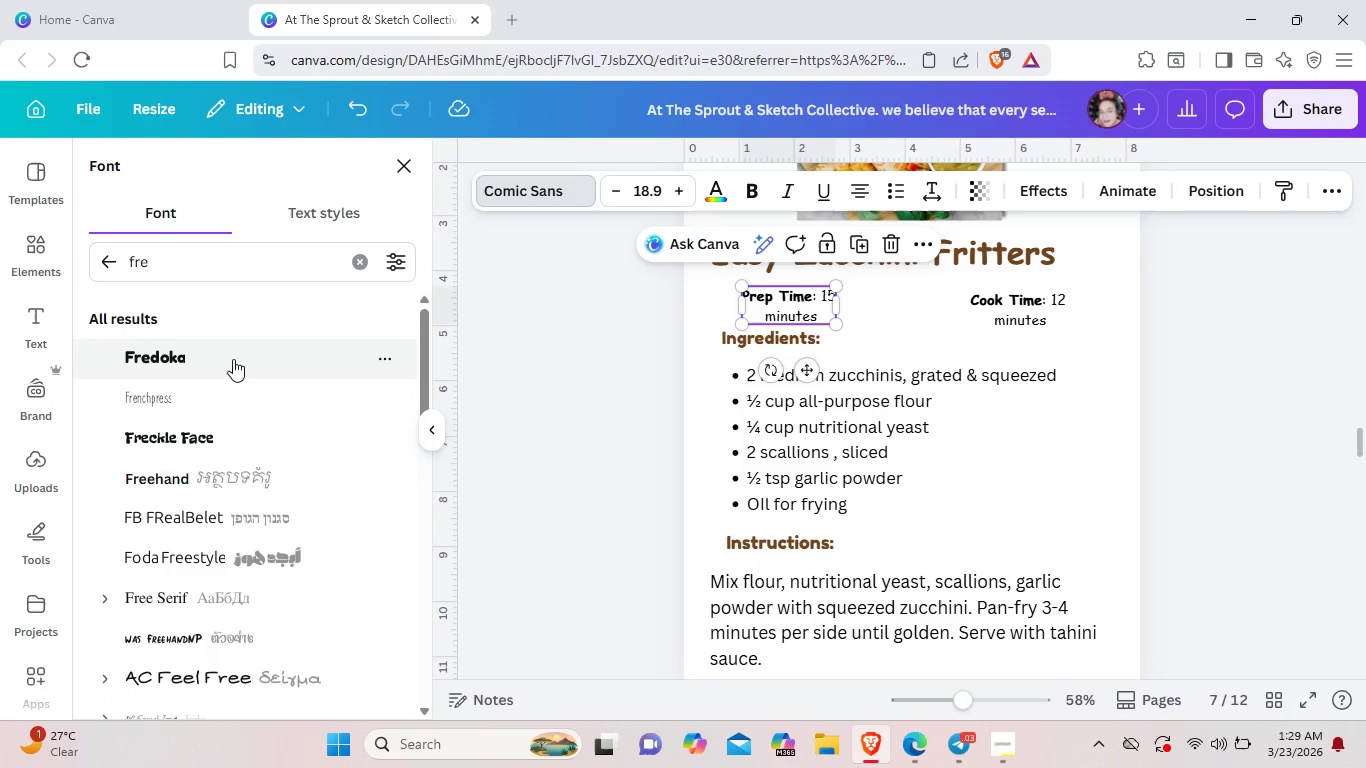 
left_click([233, 359])
 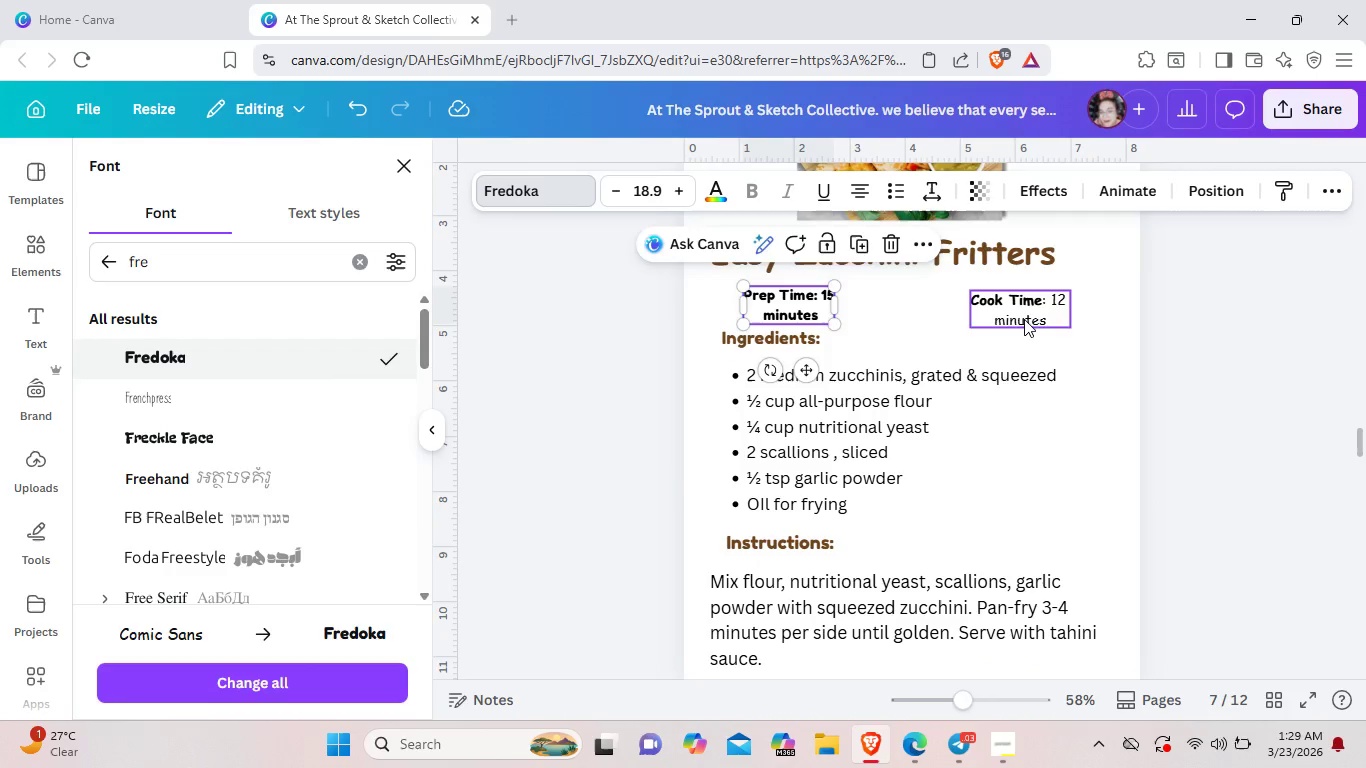 
left_click([1024, 319])
 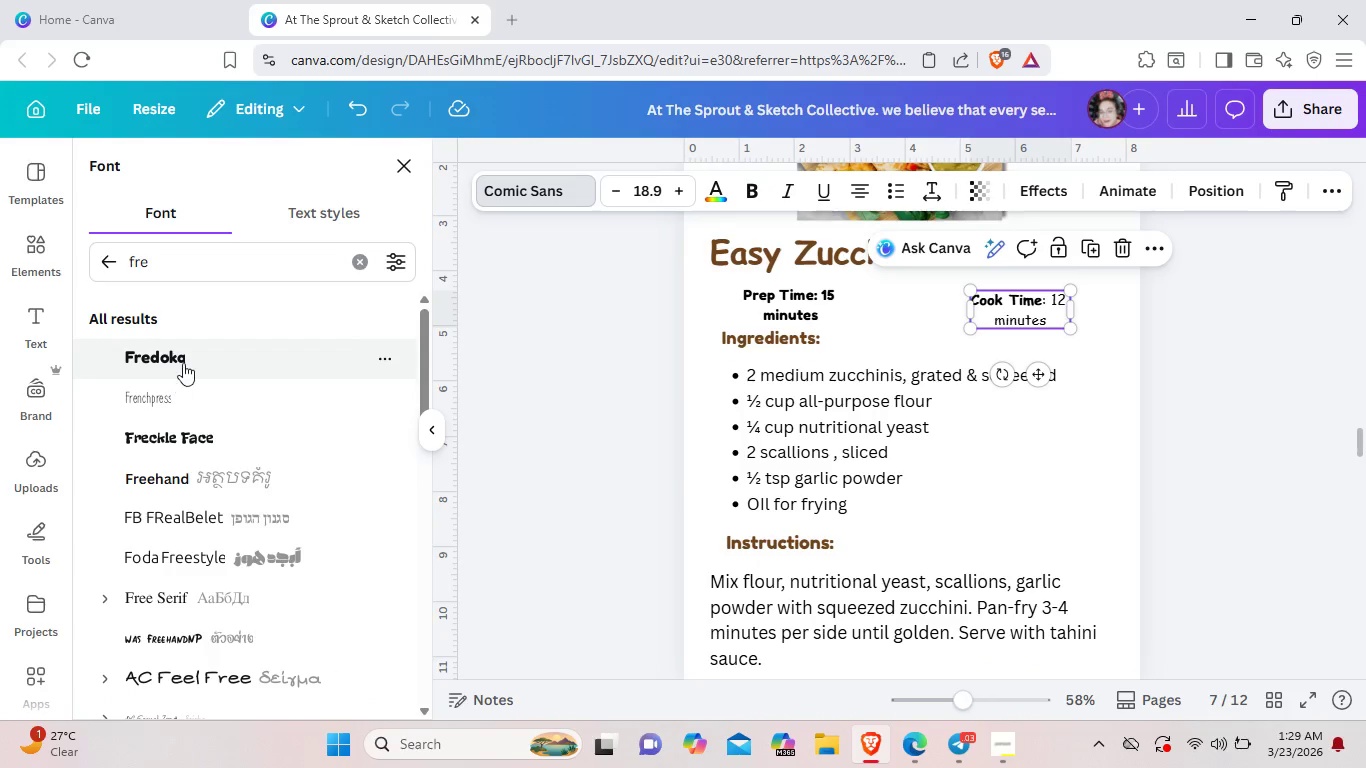 
left_click([184, 360])
 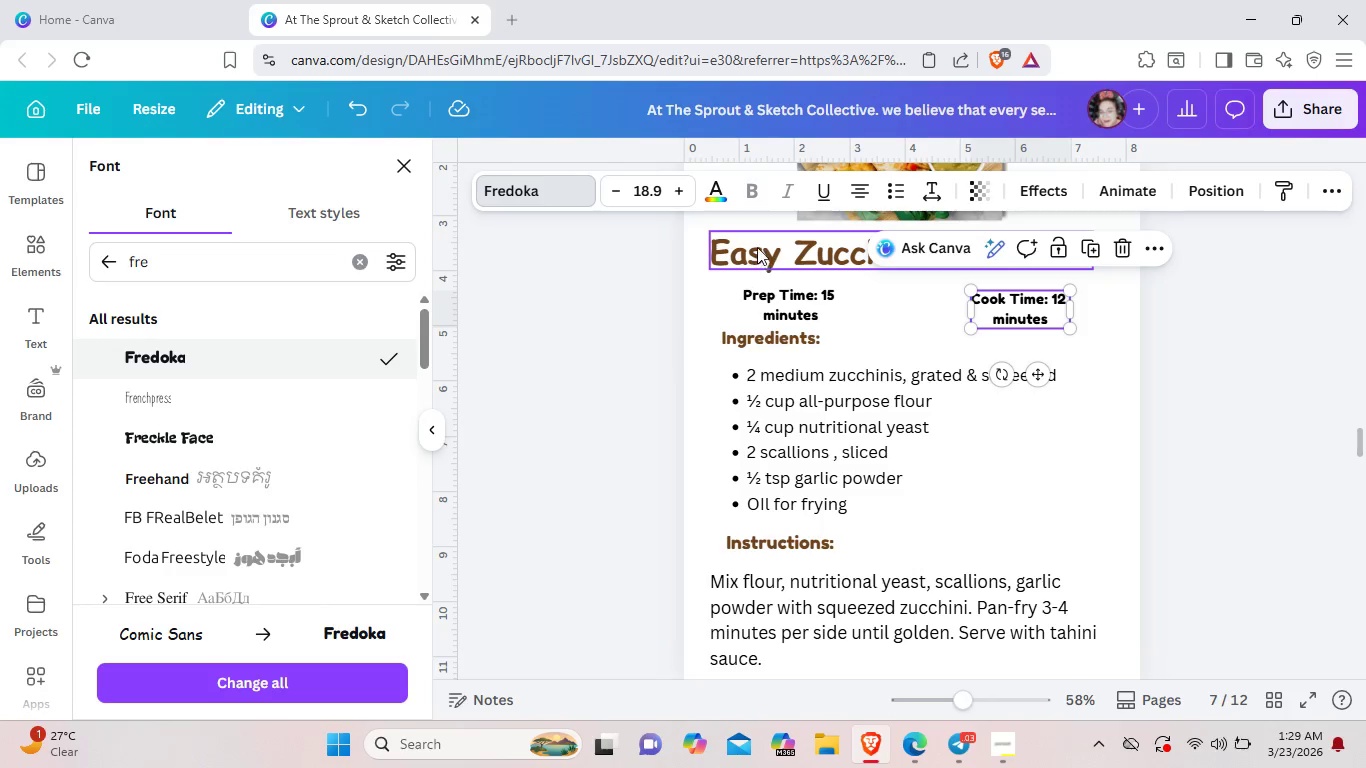 
left_click([756, 246])
 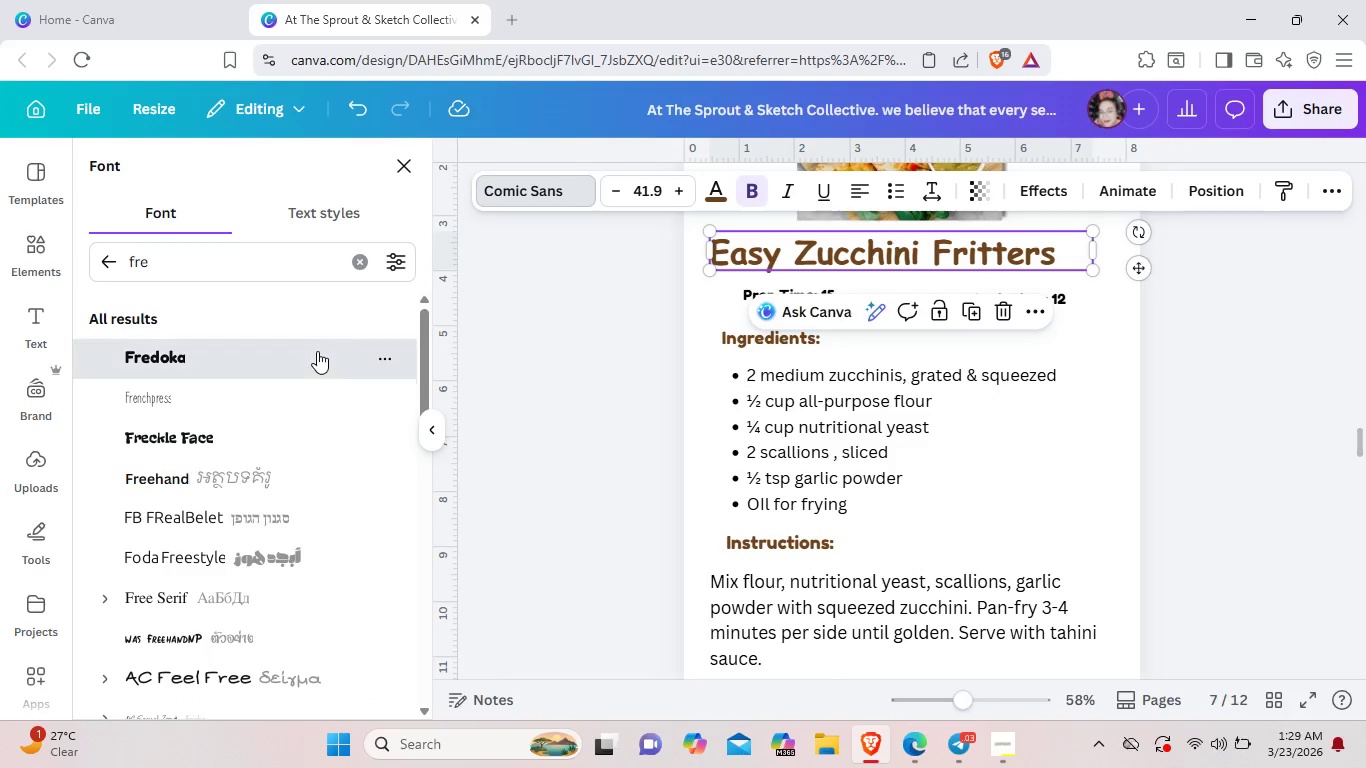 
left_click([317, 351])
 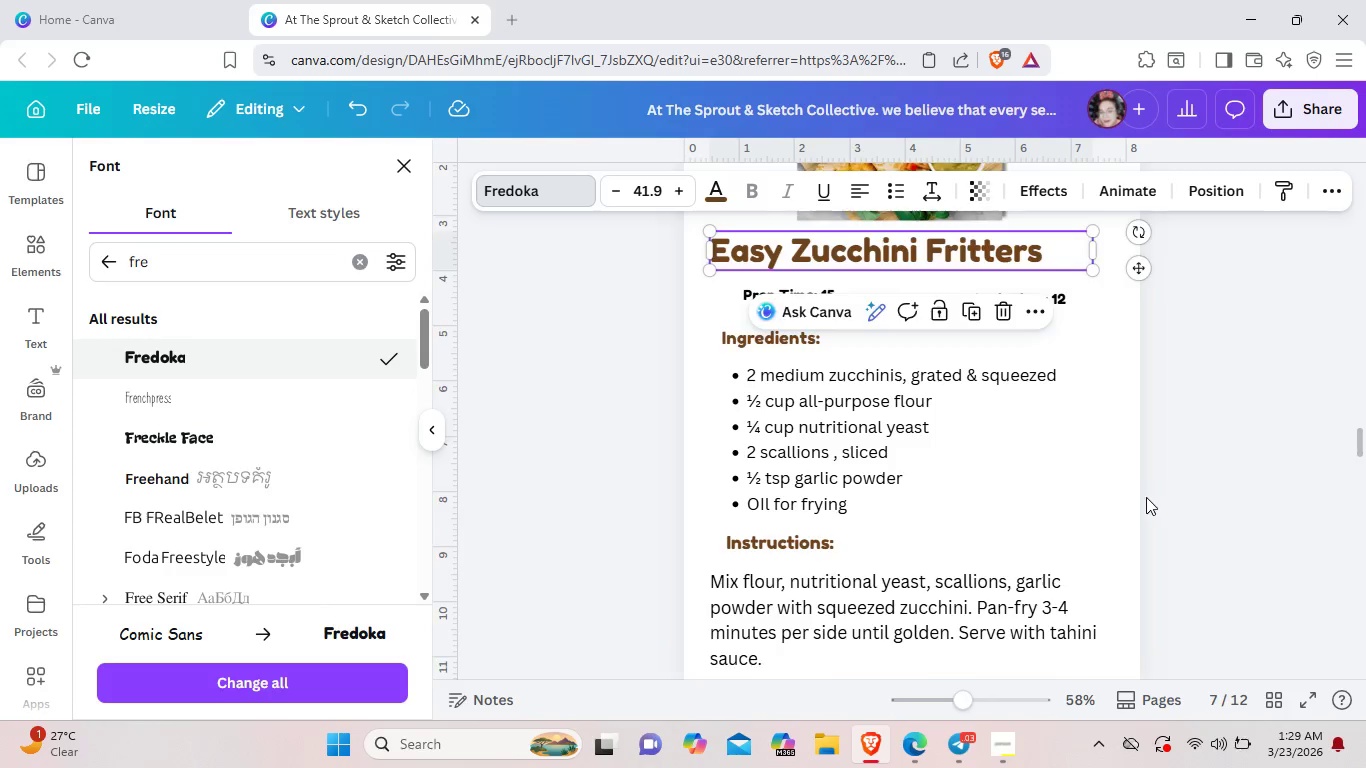 
scroll: coordinate [1010, 521], scroll_direction: up, amount: 4.0
 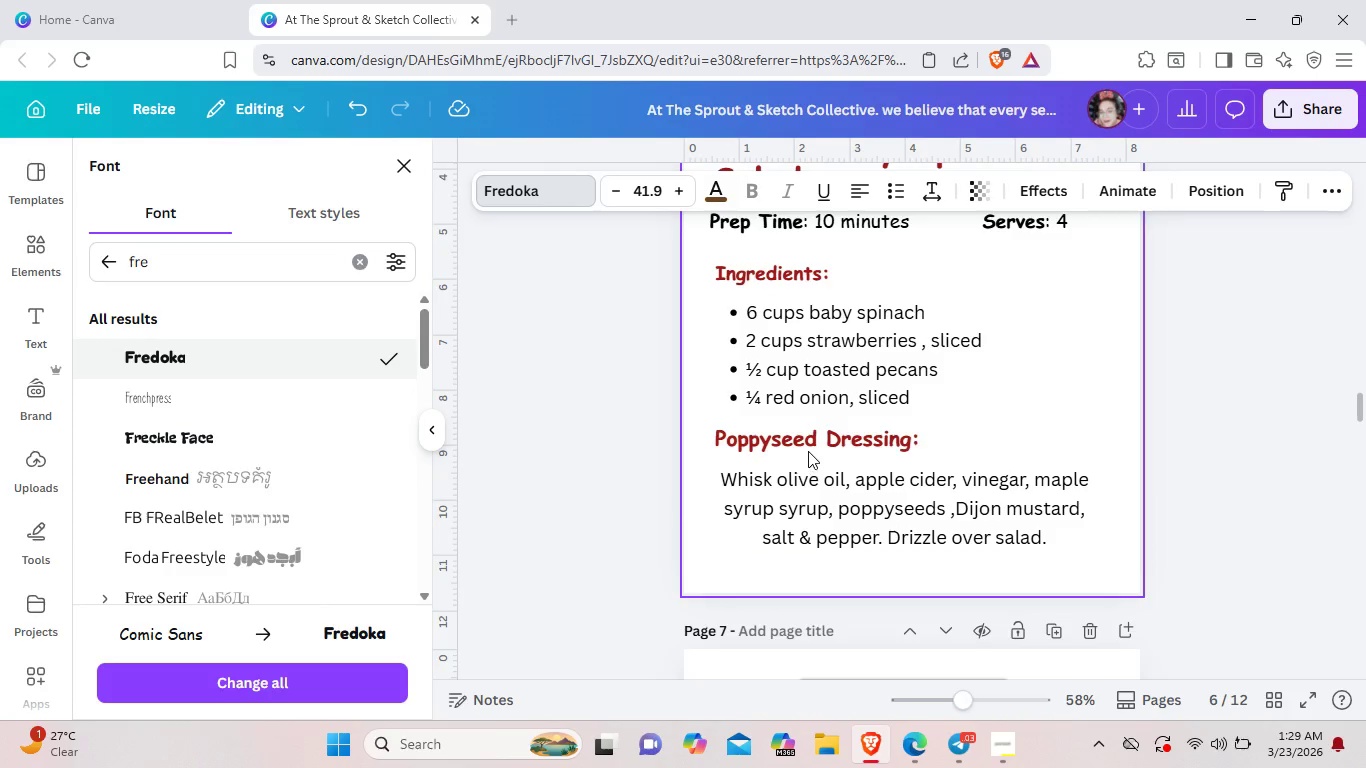 
left_click([808, 449])
 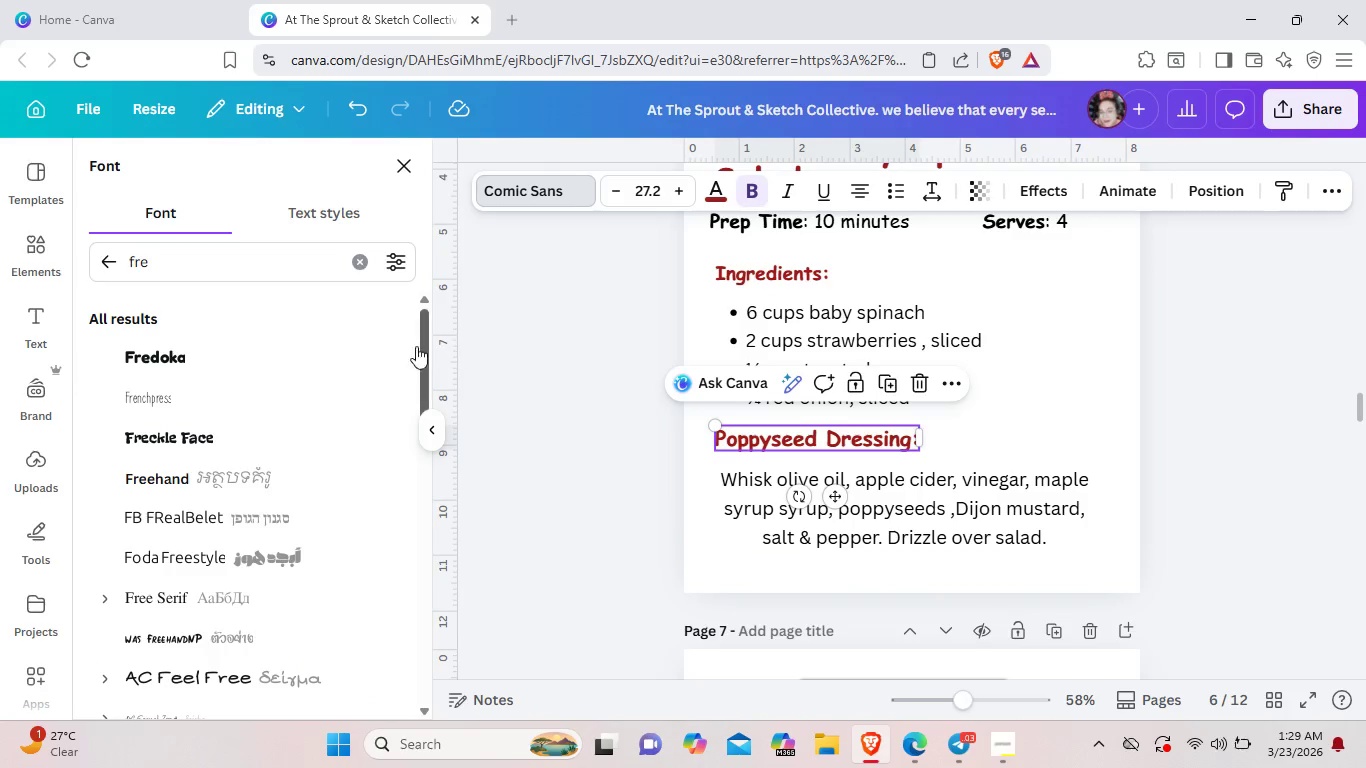 
left_click([300, 346])
 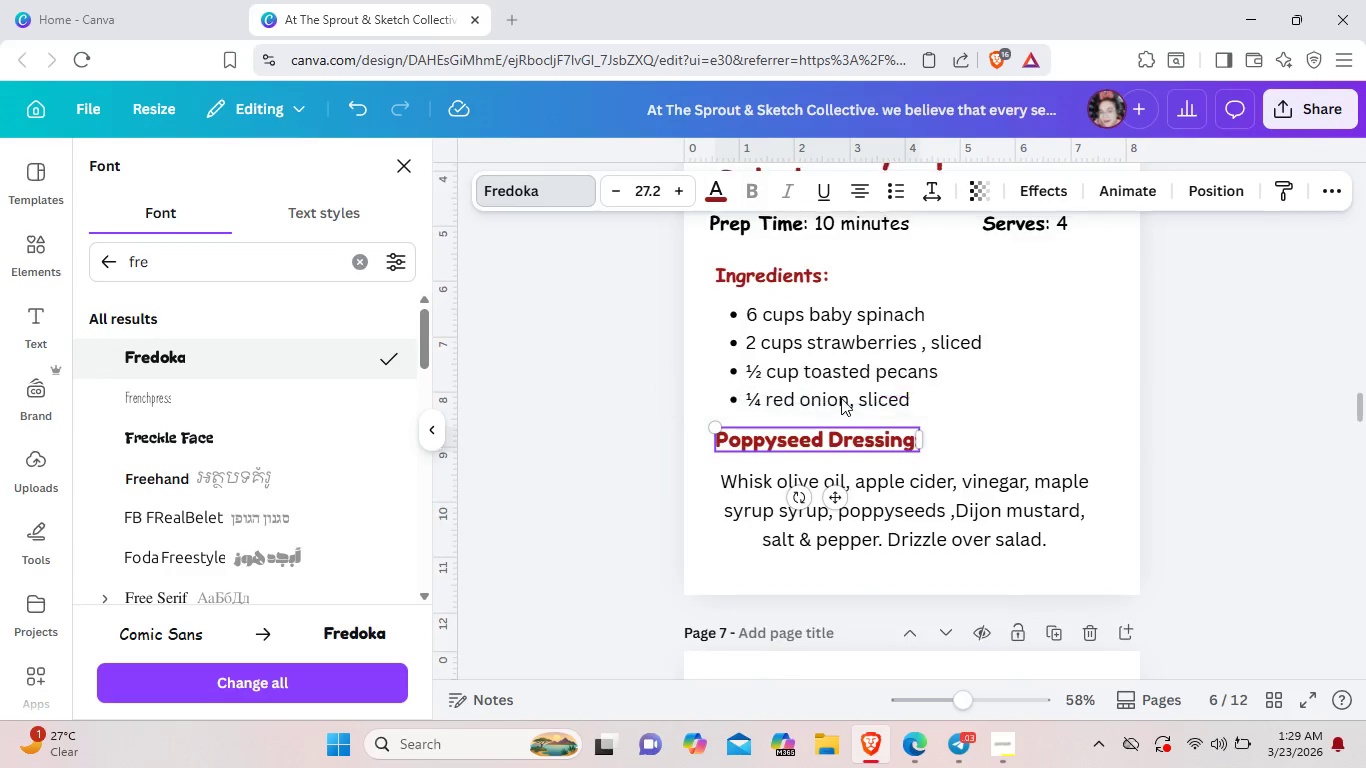 
scroll: coordinate [841, 398], scroll_direction: up, amount: 1.0
 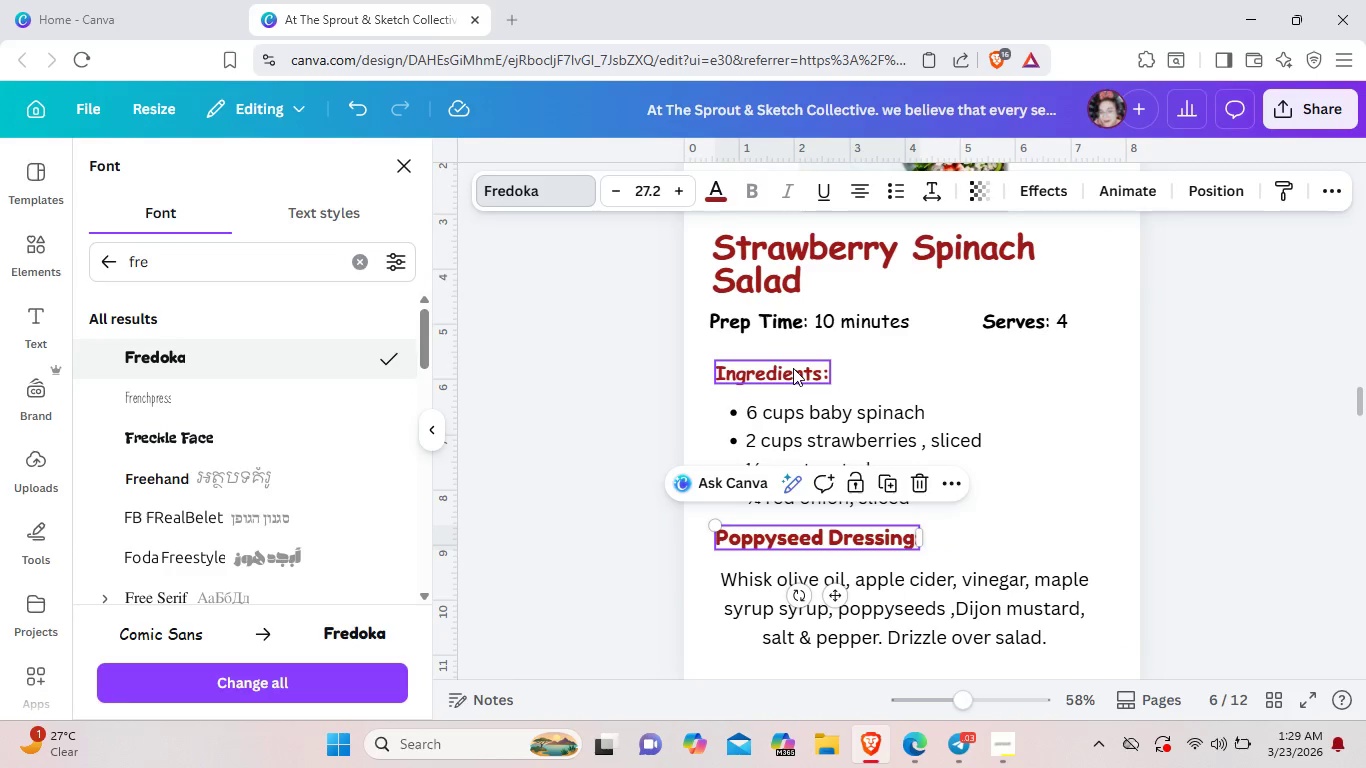 
left_click([793, 368])
 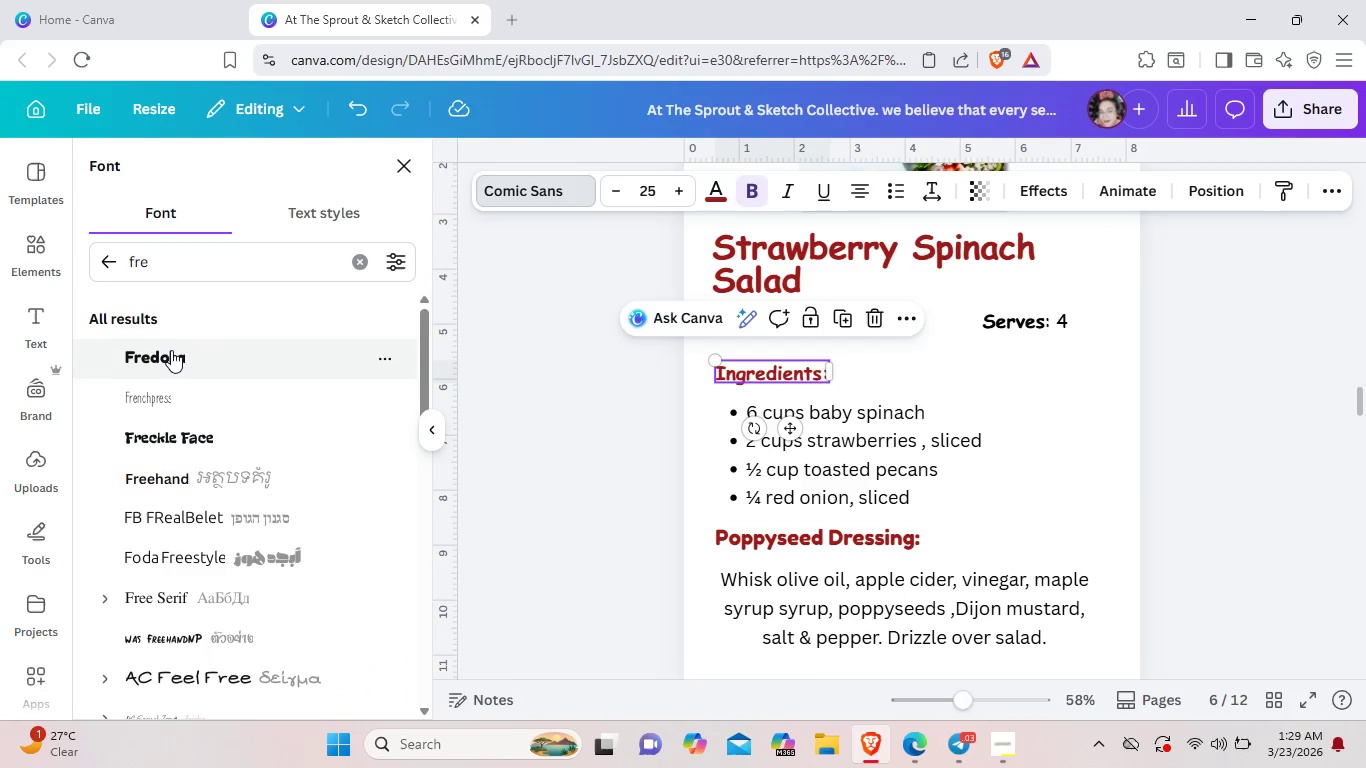 
left_click([171, 350])
 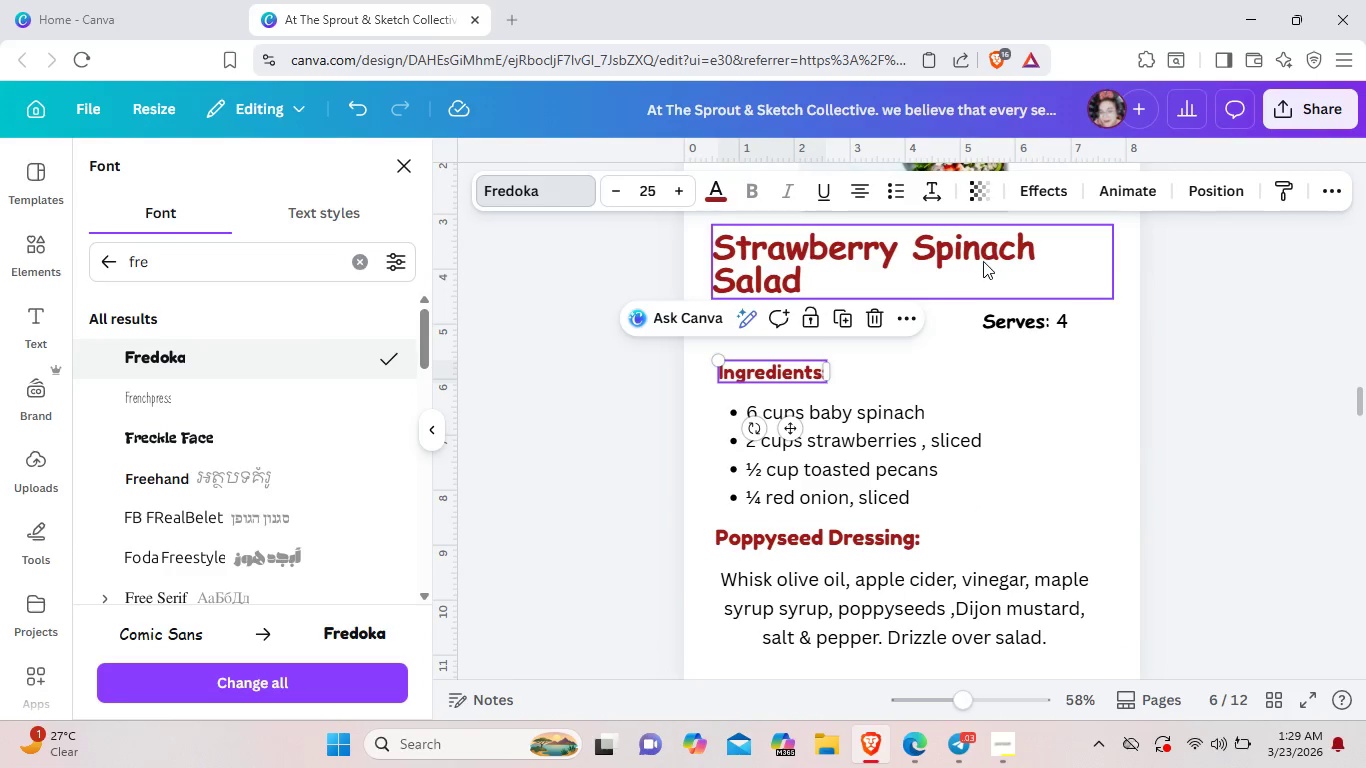 
left_click([983, 261])
 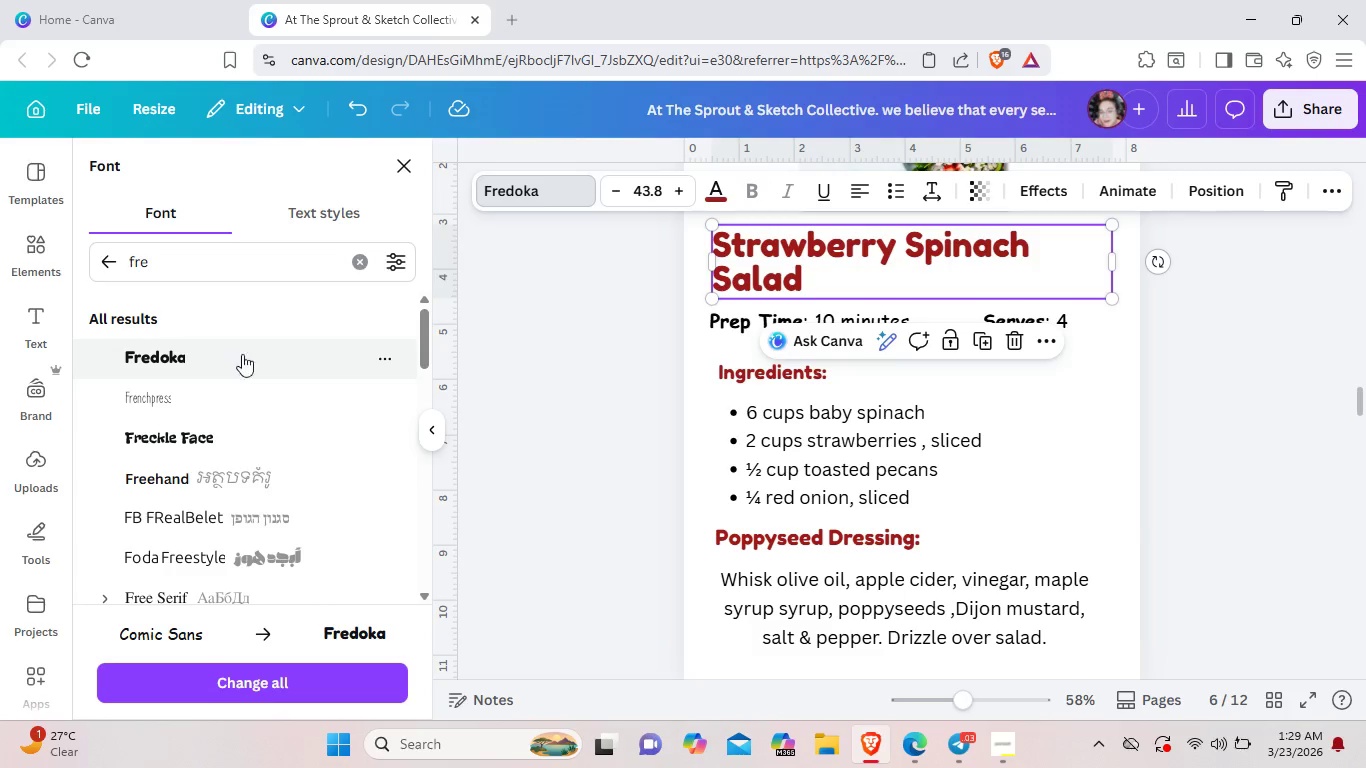 
scroll: coordinate [889, 354], scroll_direction: up, amount: 5.0
 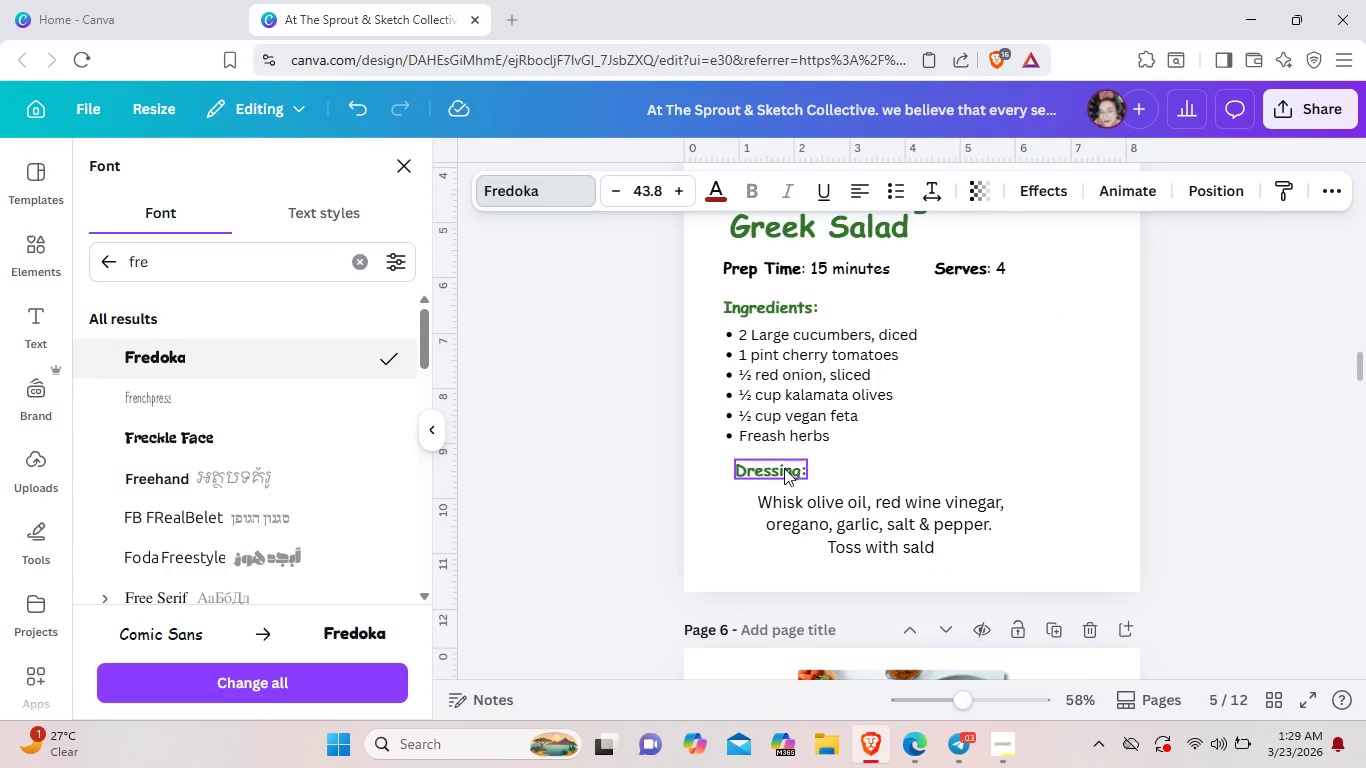 
left_click([784, 468])
 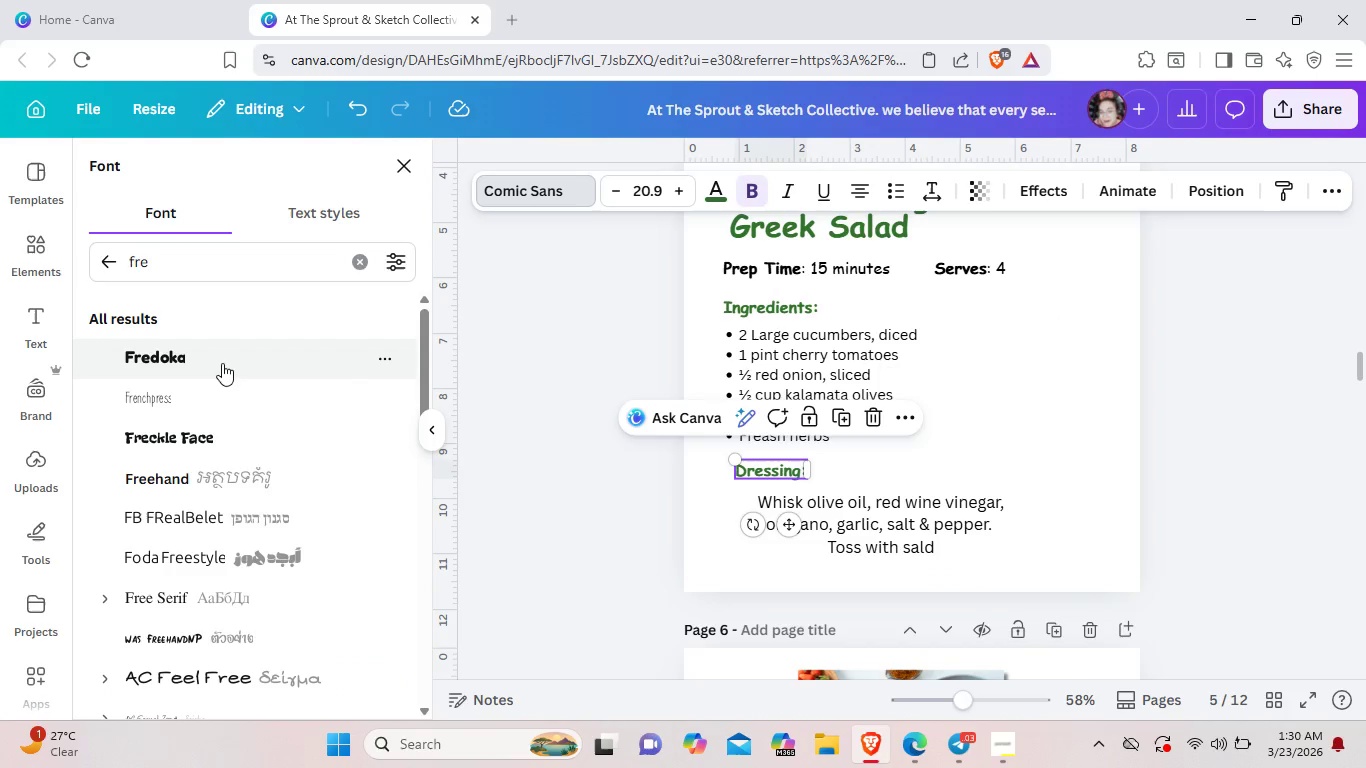 
left_click([222, 362])
 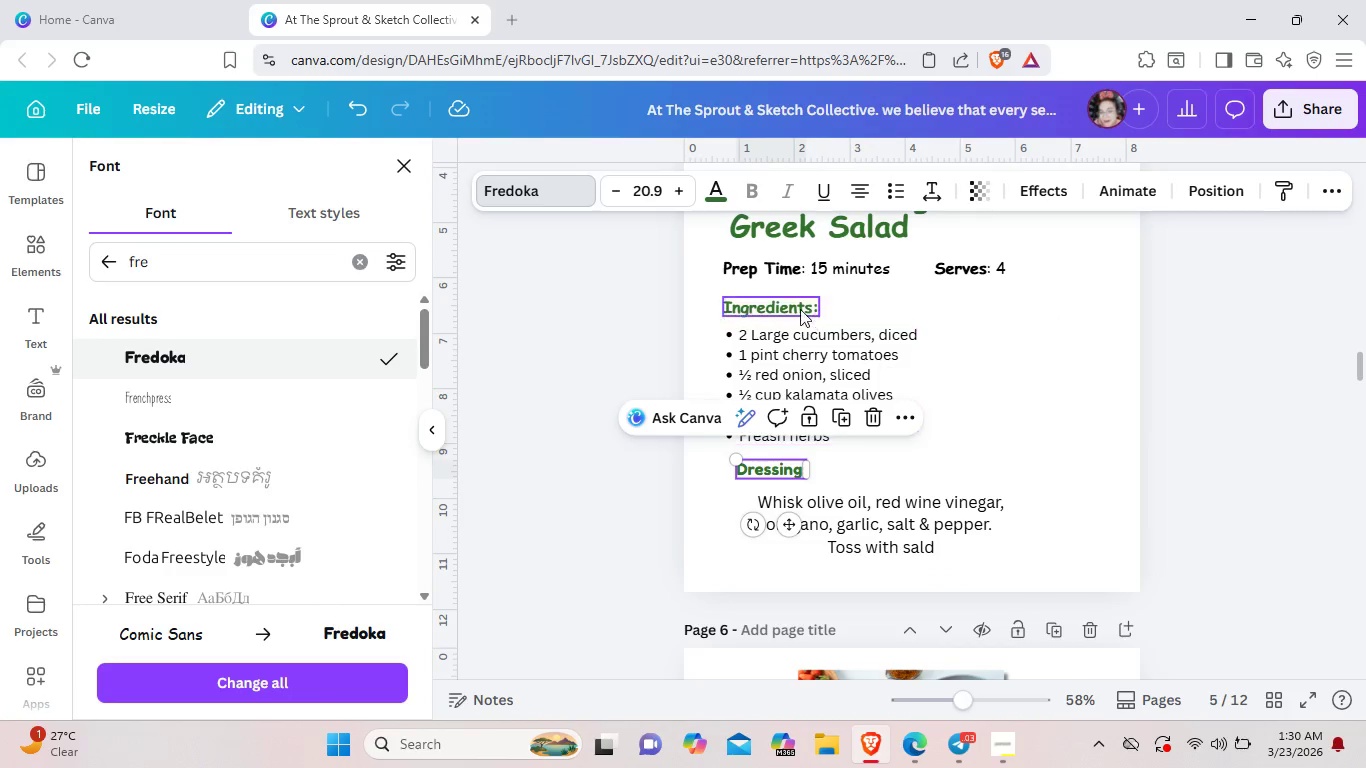 
left_click([798, 308])
 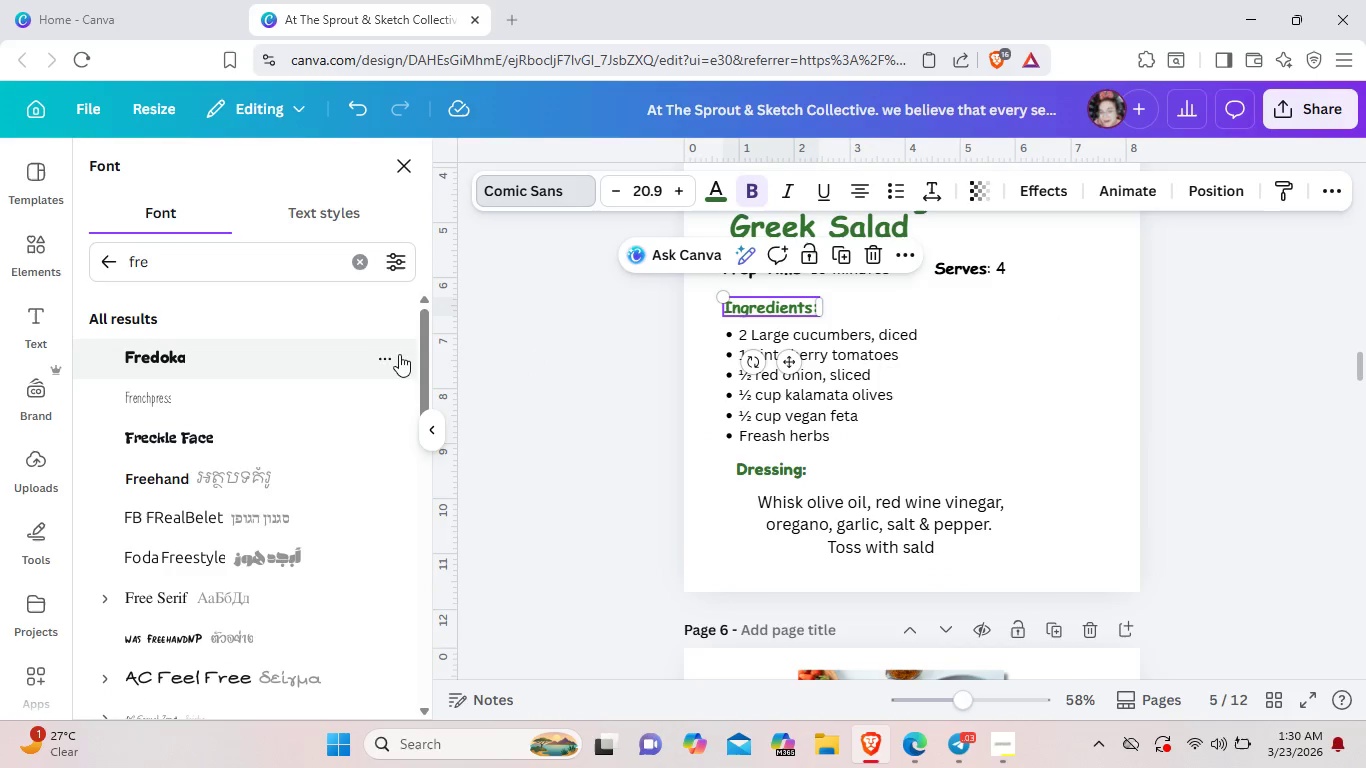 
left_click([331, 355])
 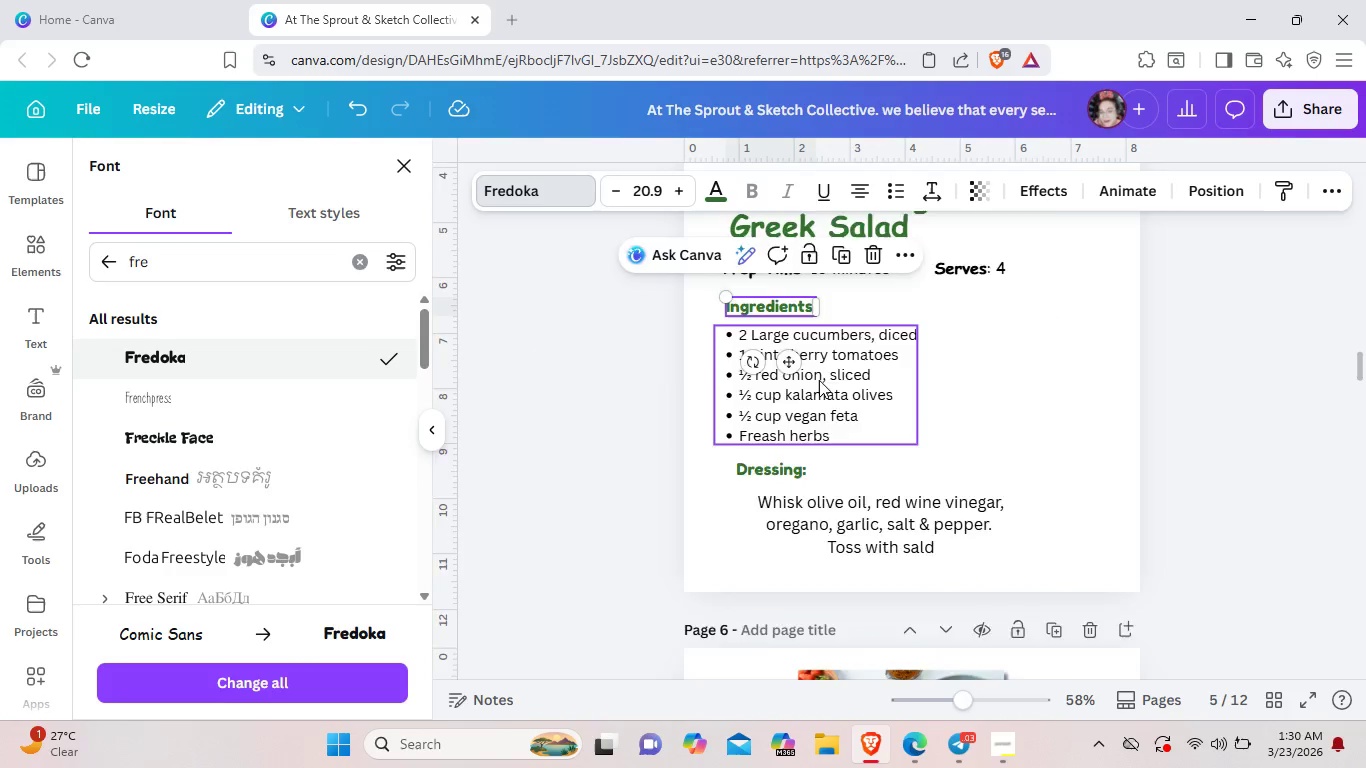 
scroll: coordinate [819, 380], scroll_direction: up, amount: 2.0
 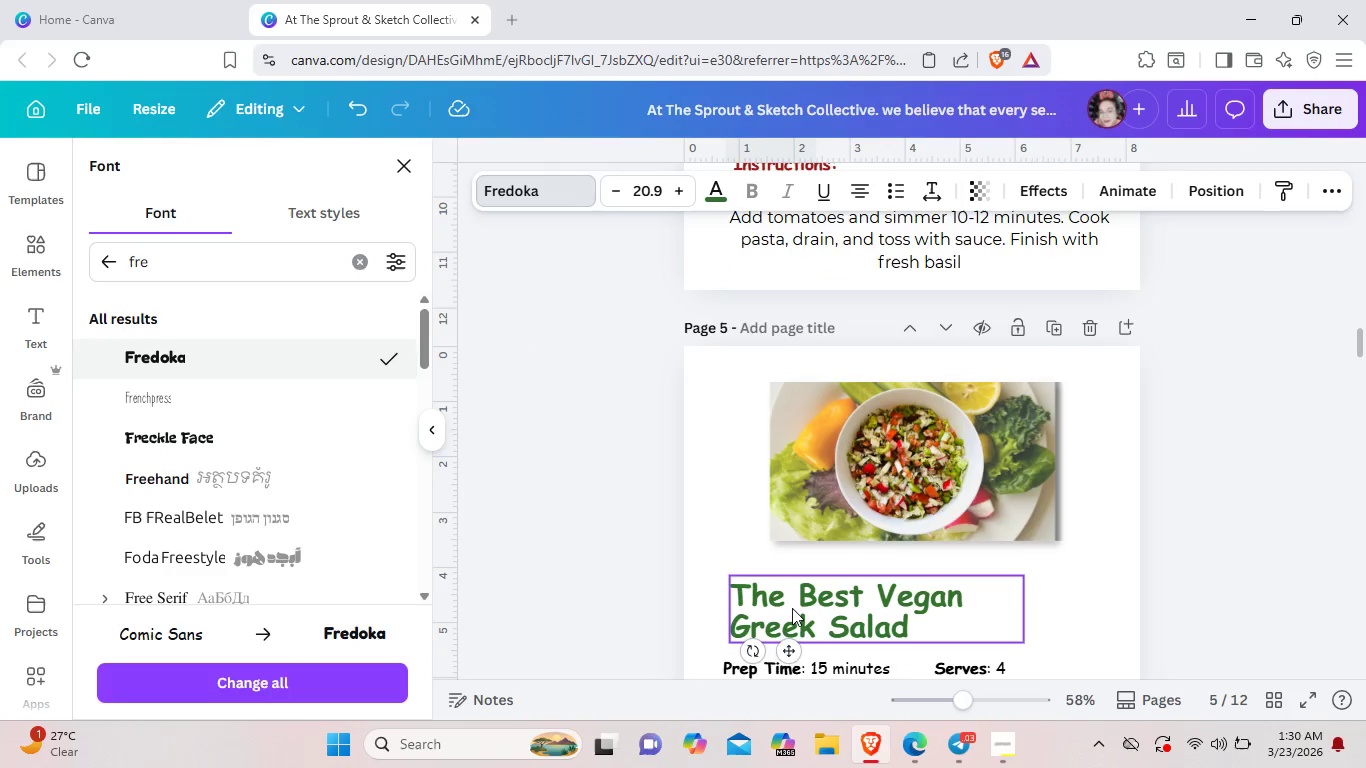 
left_click_drag(start_coordinate=[792, 607], to_coordinate=[792, 601])
 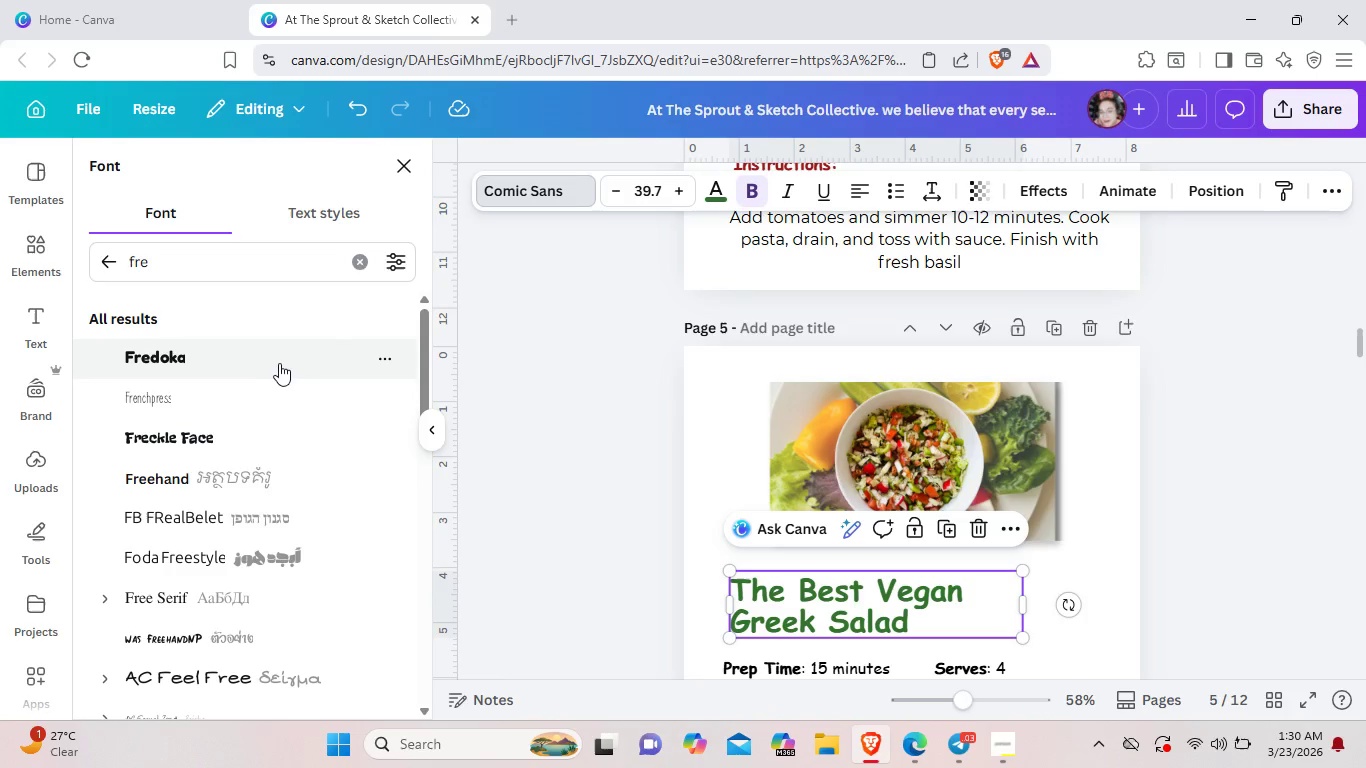 
left_click([280, 359])
 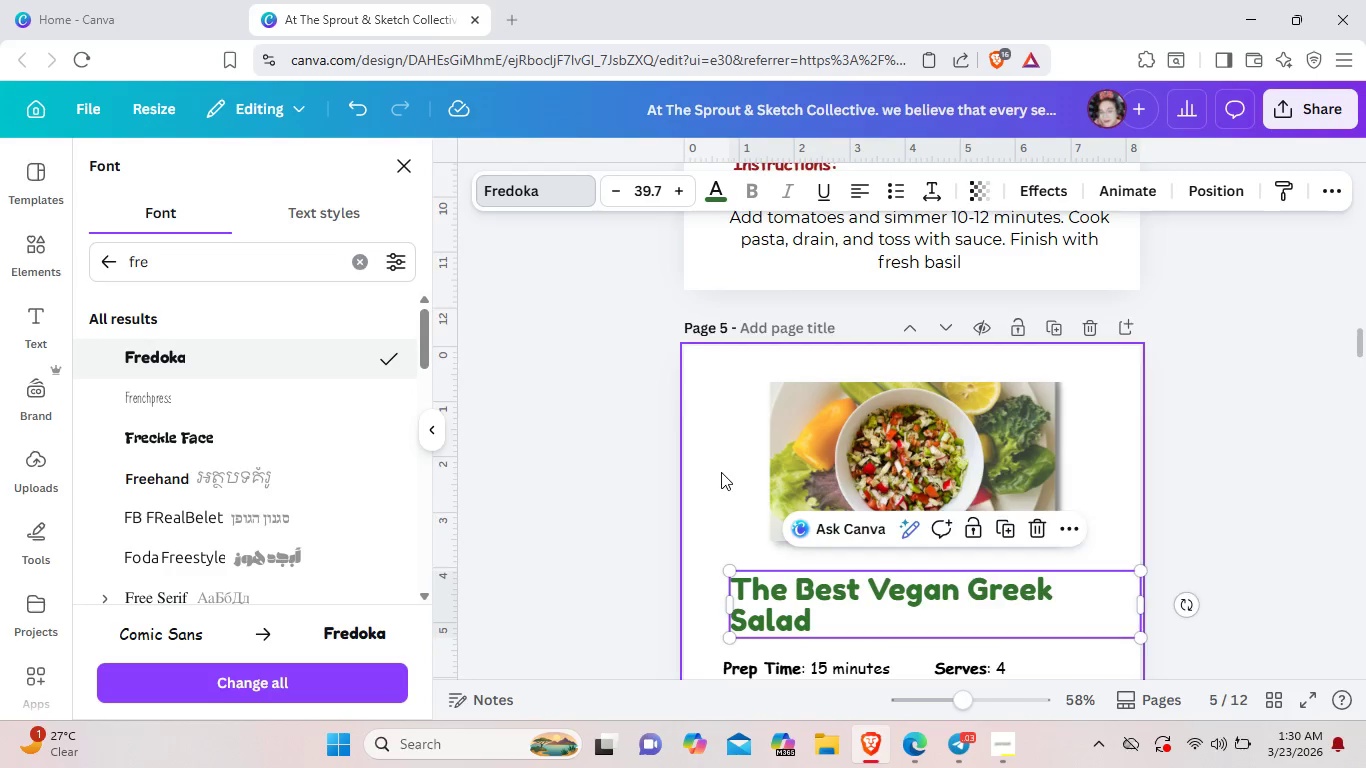 
scroll: coordinate [721, 472], scroll_direction: up, amount: 1.0
 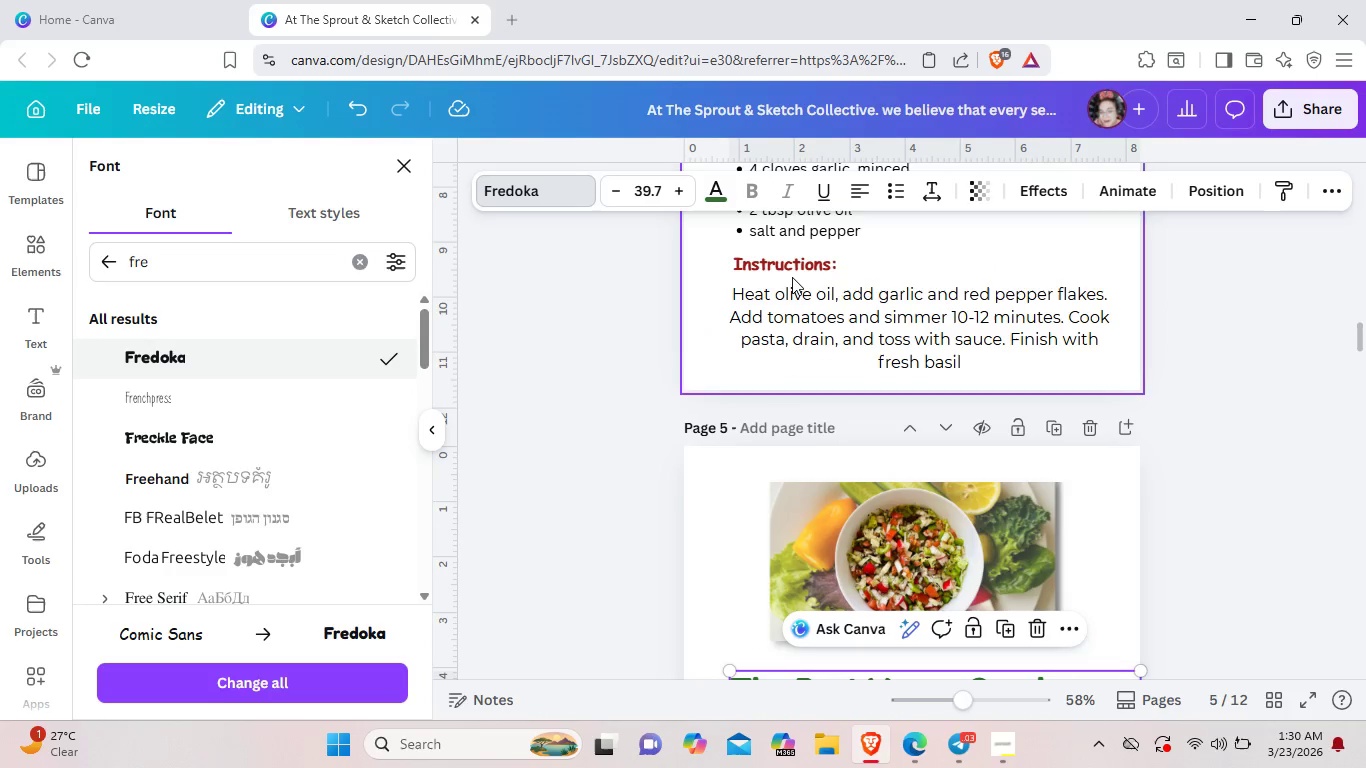 
left_click([790, 271])
 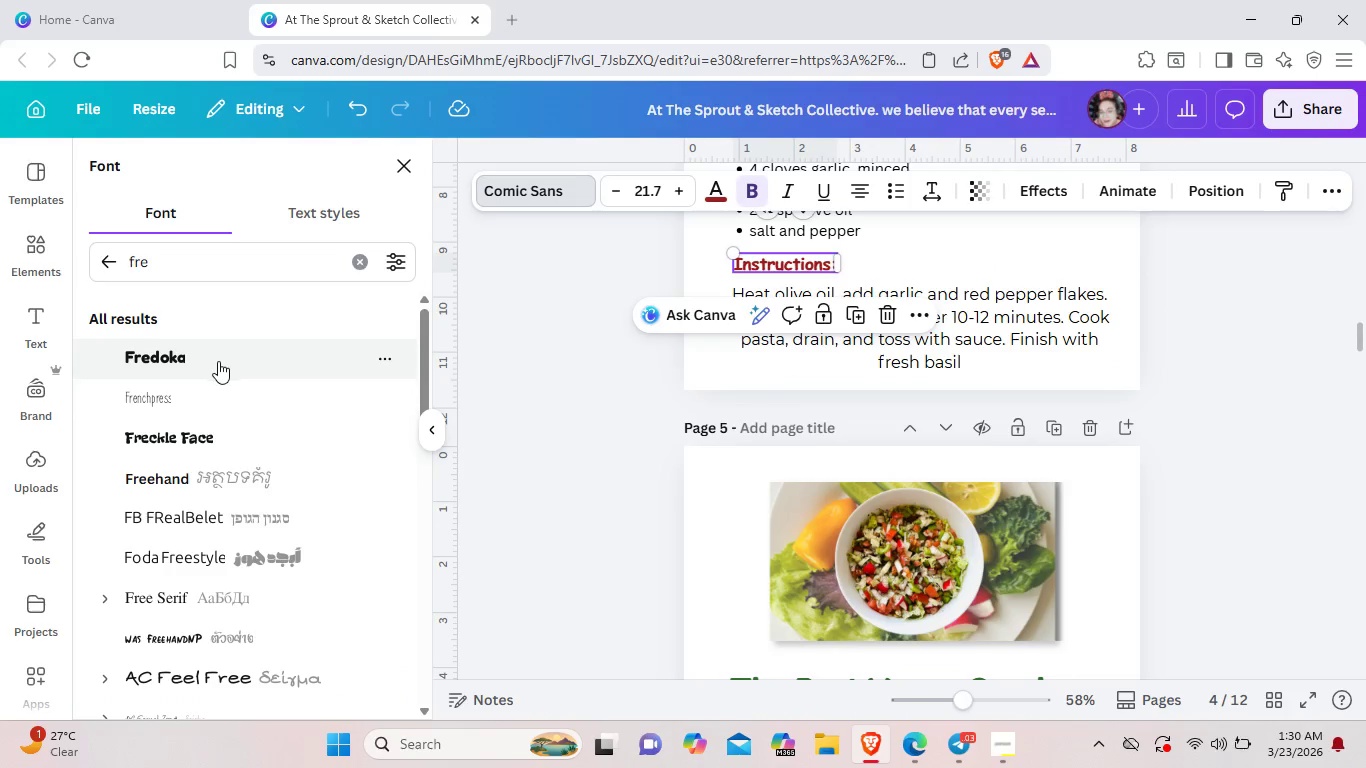 
left_click([218, 361])
 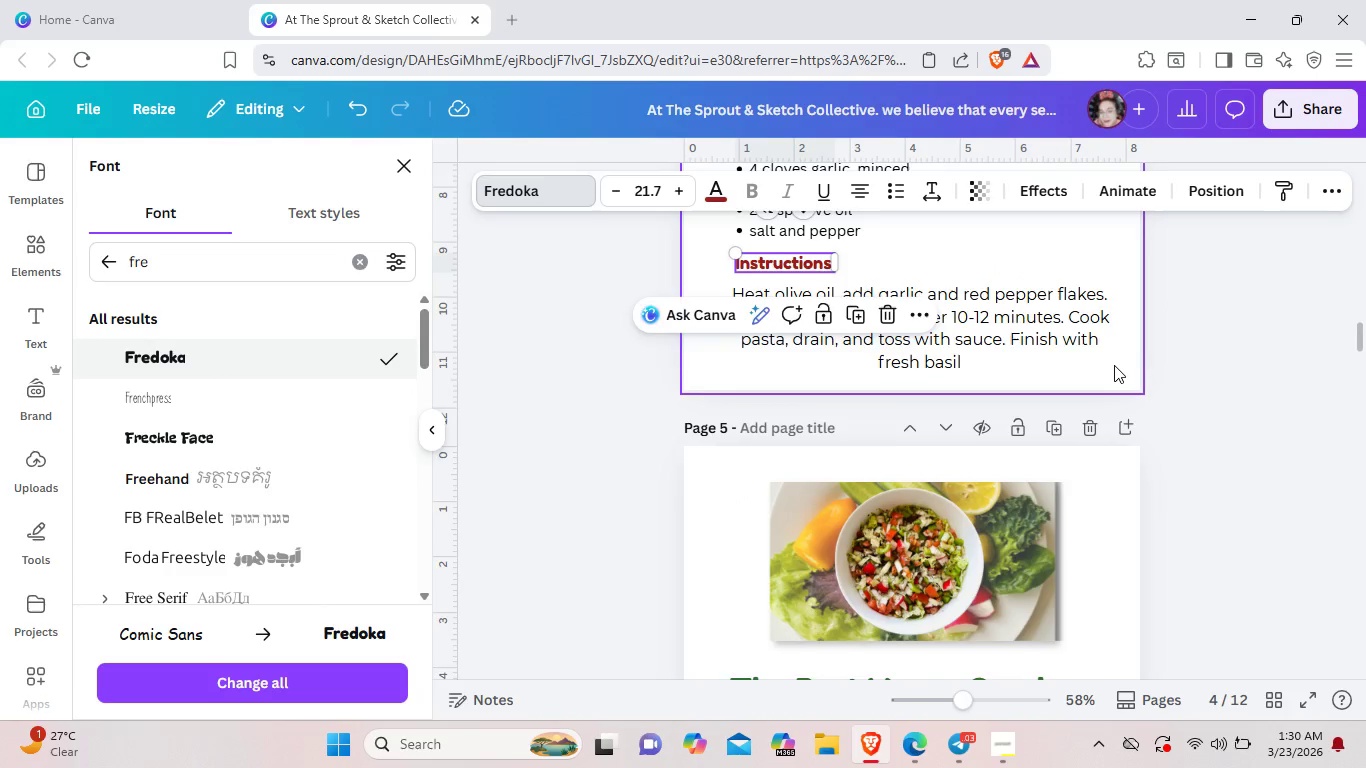 
scroll: coordinate [838, 371], scroll_direction: up, amount: 3.0
 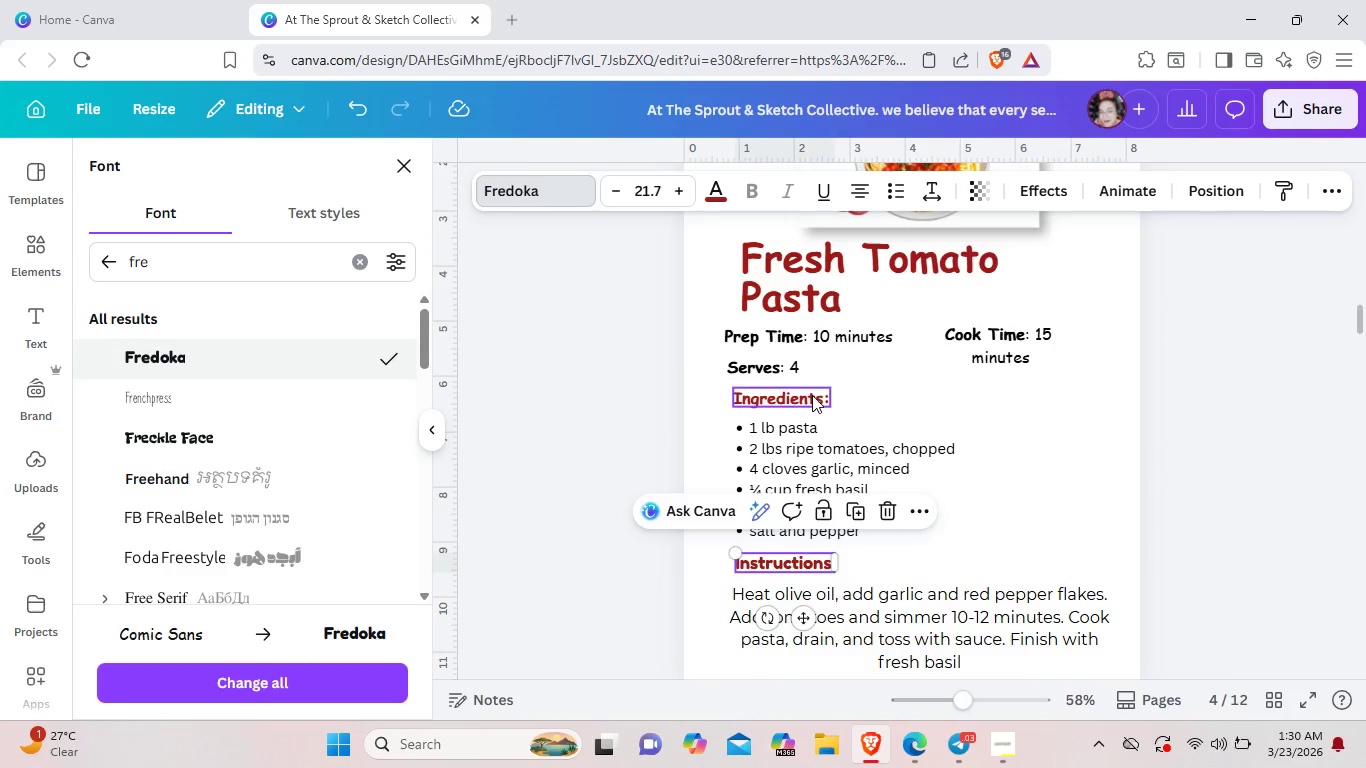 
left_click([812, 395])
 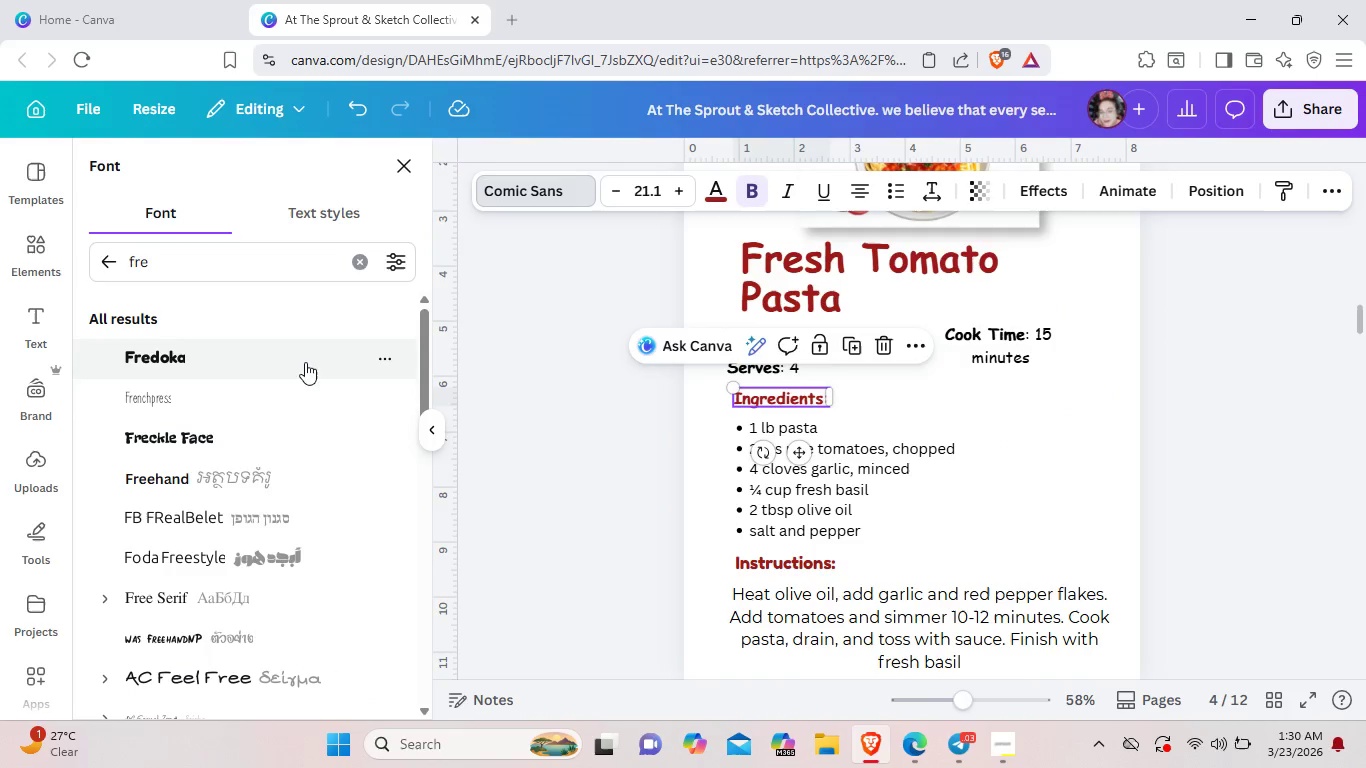 
left_click([302, 361])
 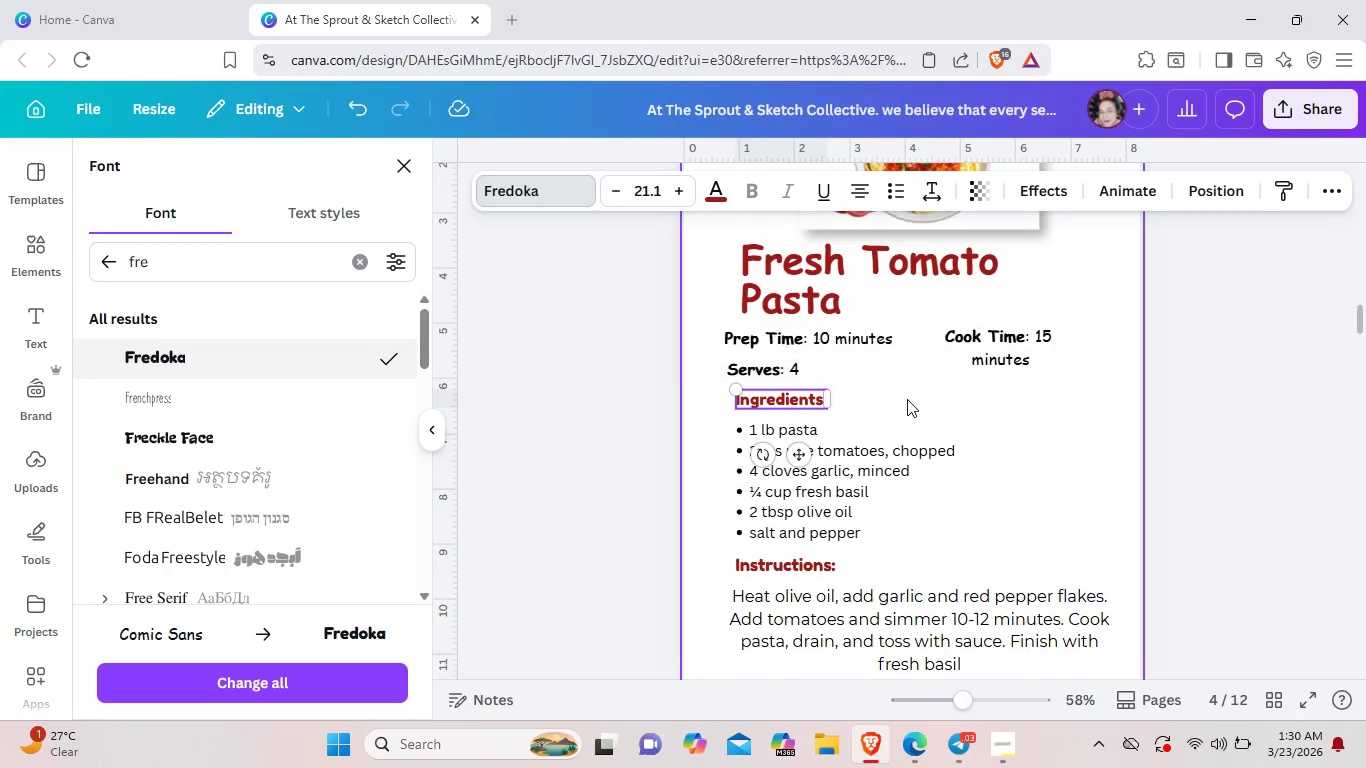 
scroll: coordinate [907, 399], scroll_direction: up, amount: 1.0
 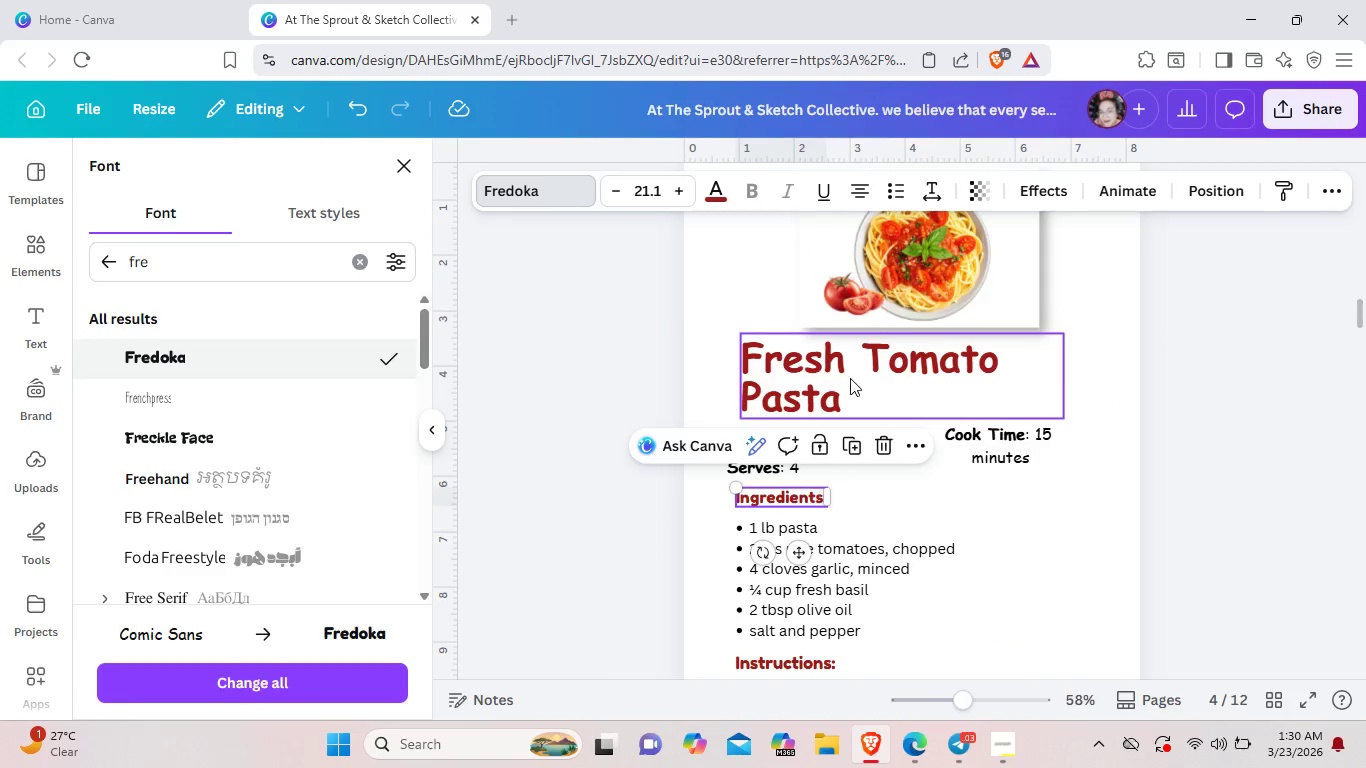 
left_click([850, 378])
 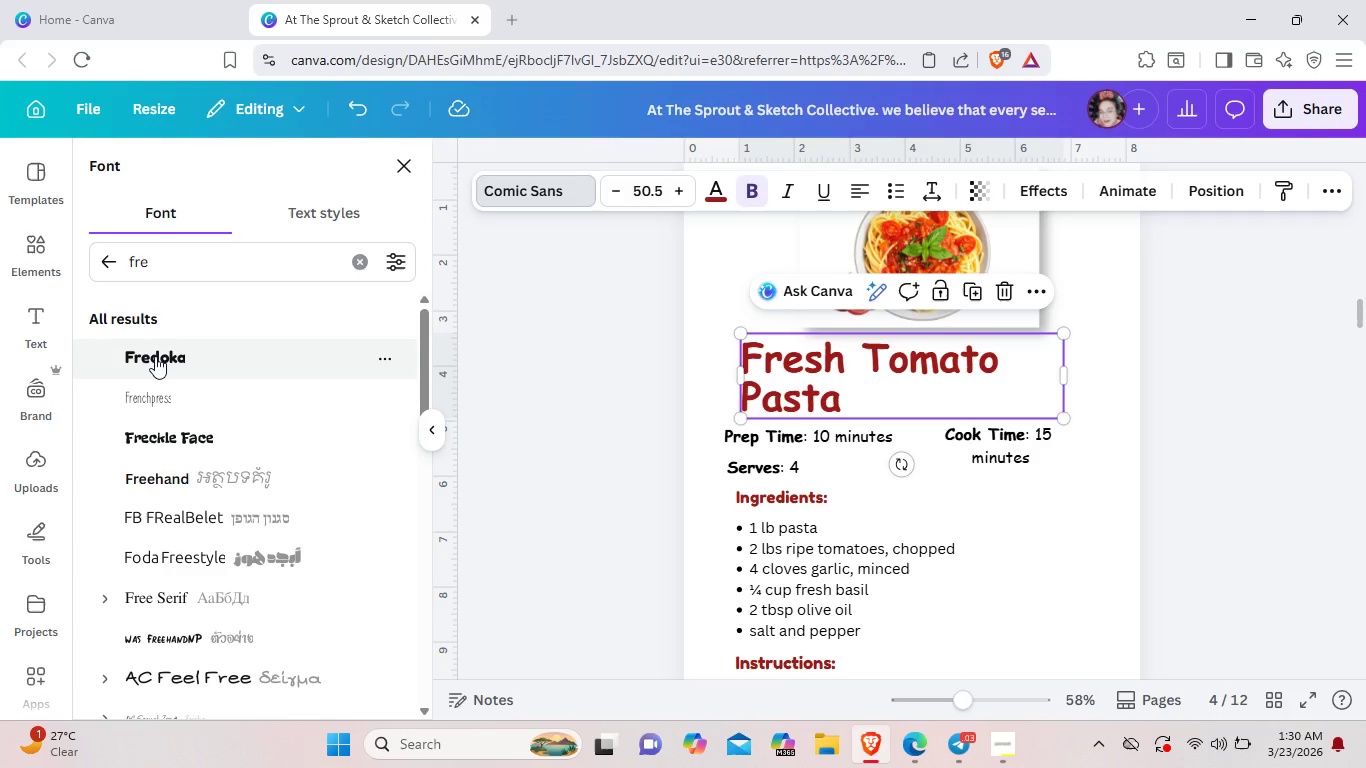 
left_click([155, 356])
 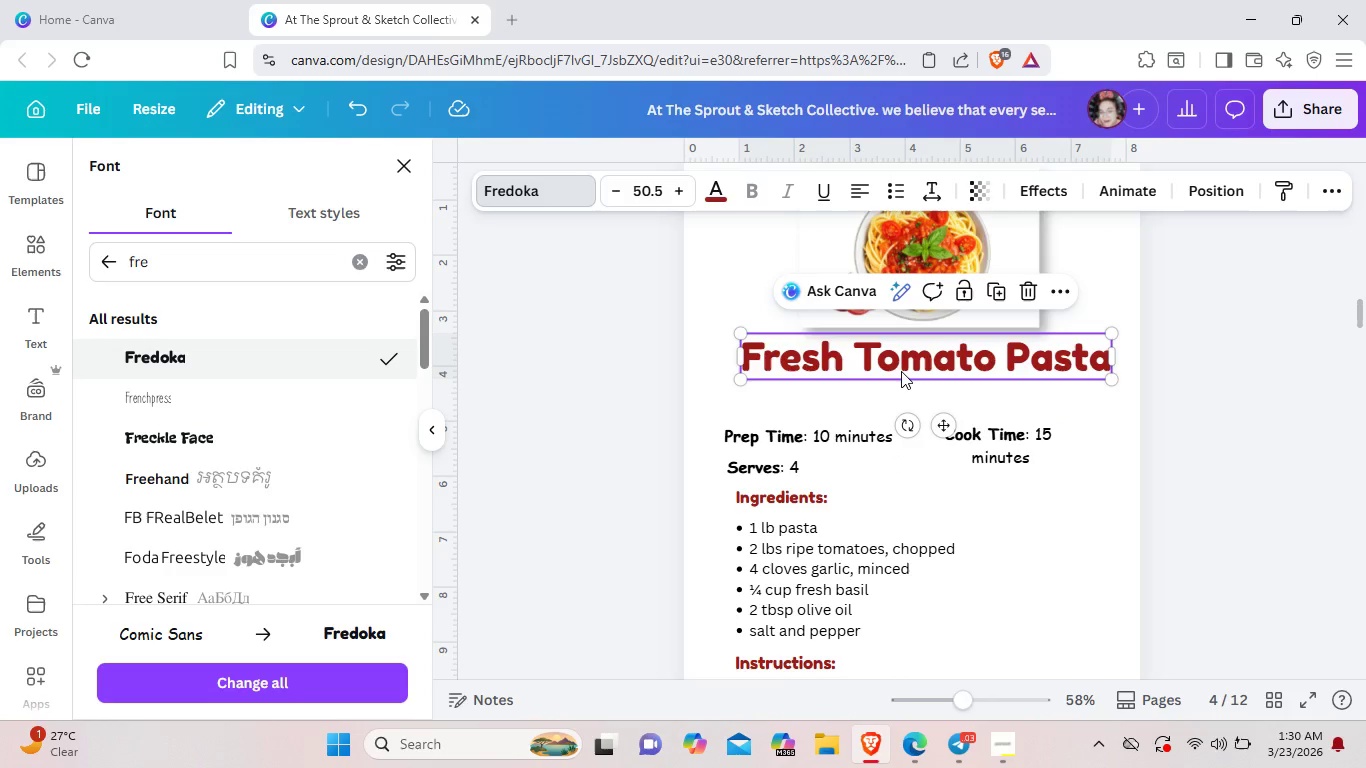 
left_click_drag(start_coordinate=[901, 371], to_coordinate=[900, 379])
 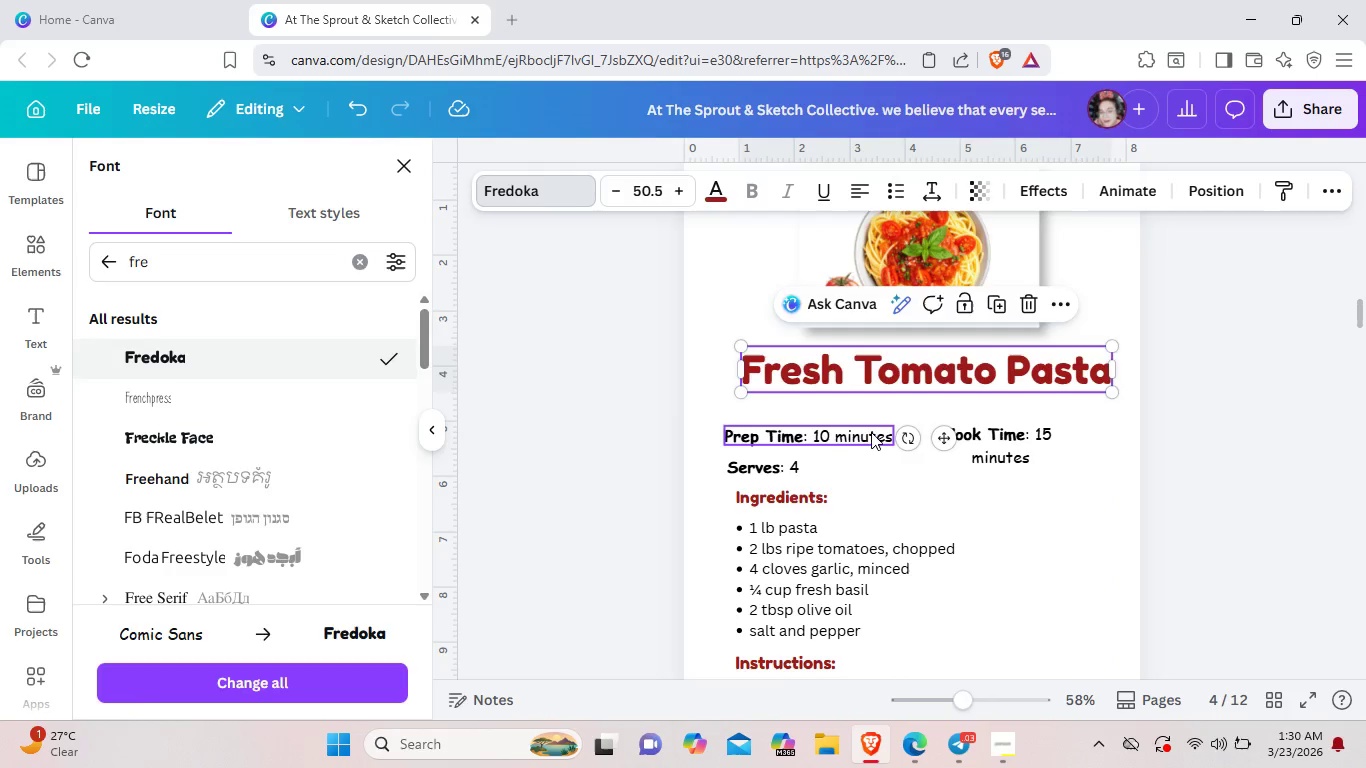 
left_click([869, 434])
 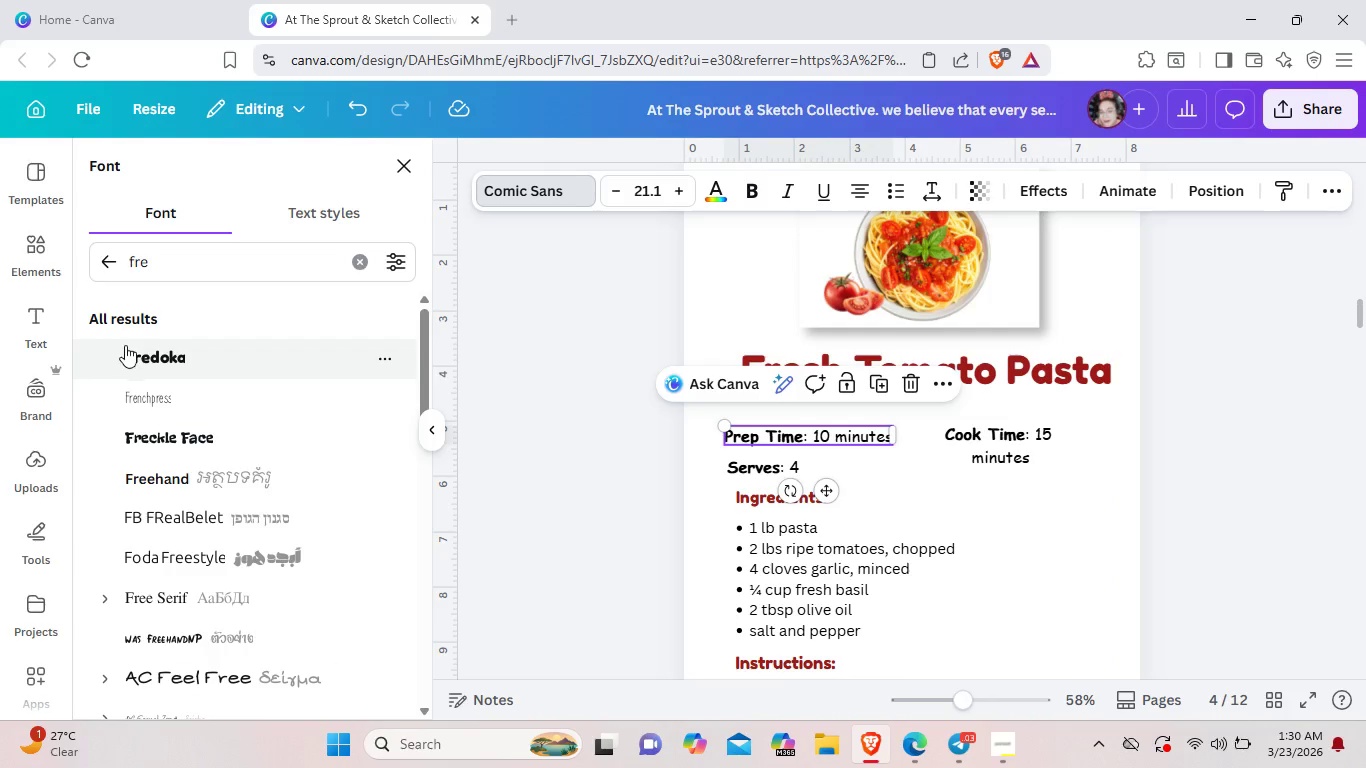 
left_click([131, 348])
 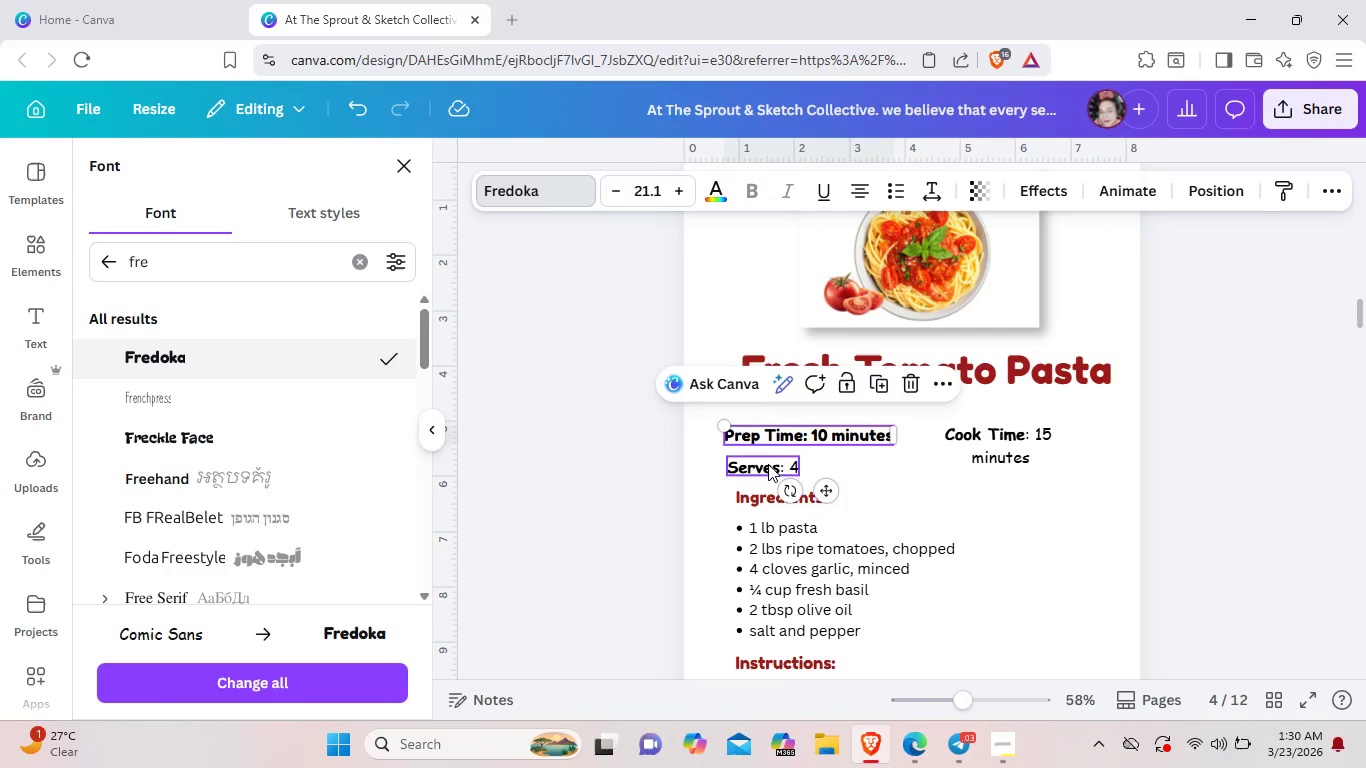 
left_click([768, 464])
 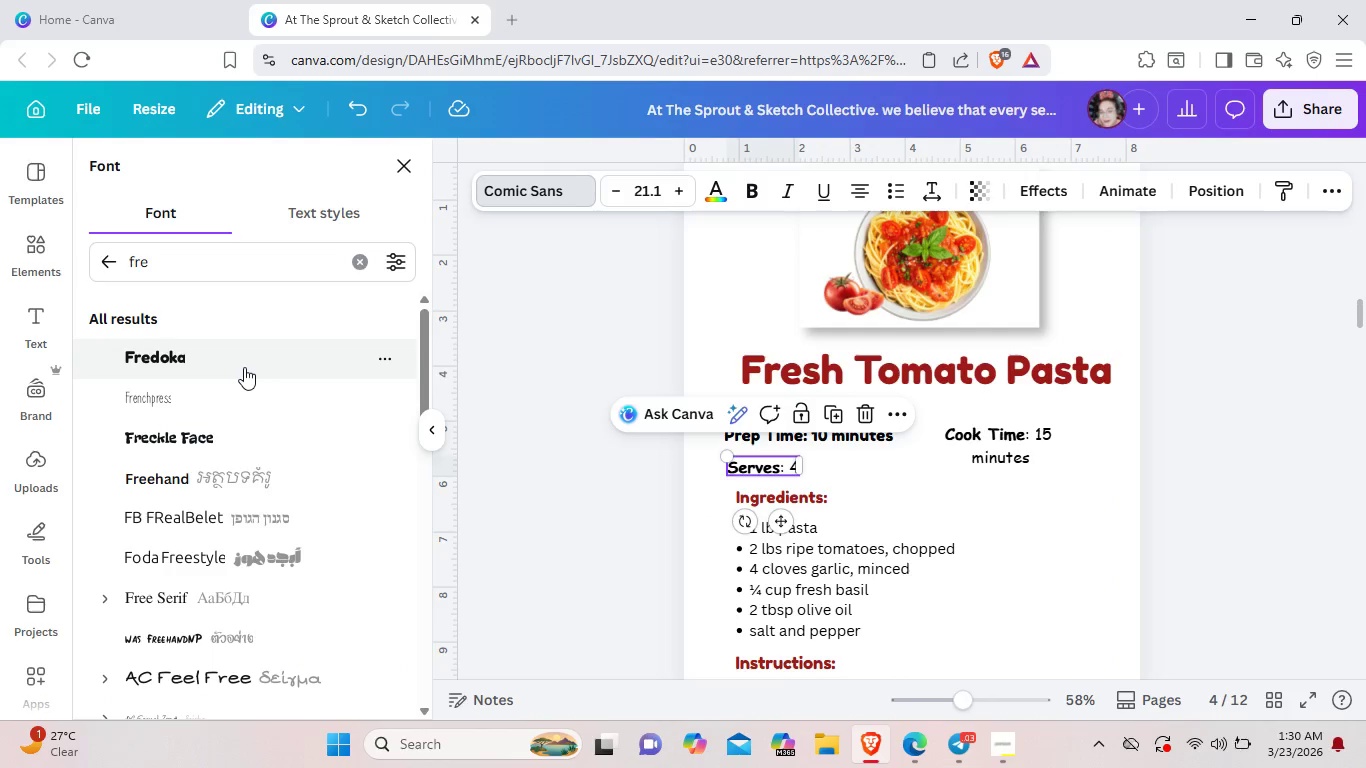 
left_click([243, 366])
 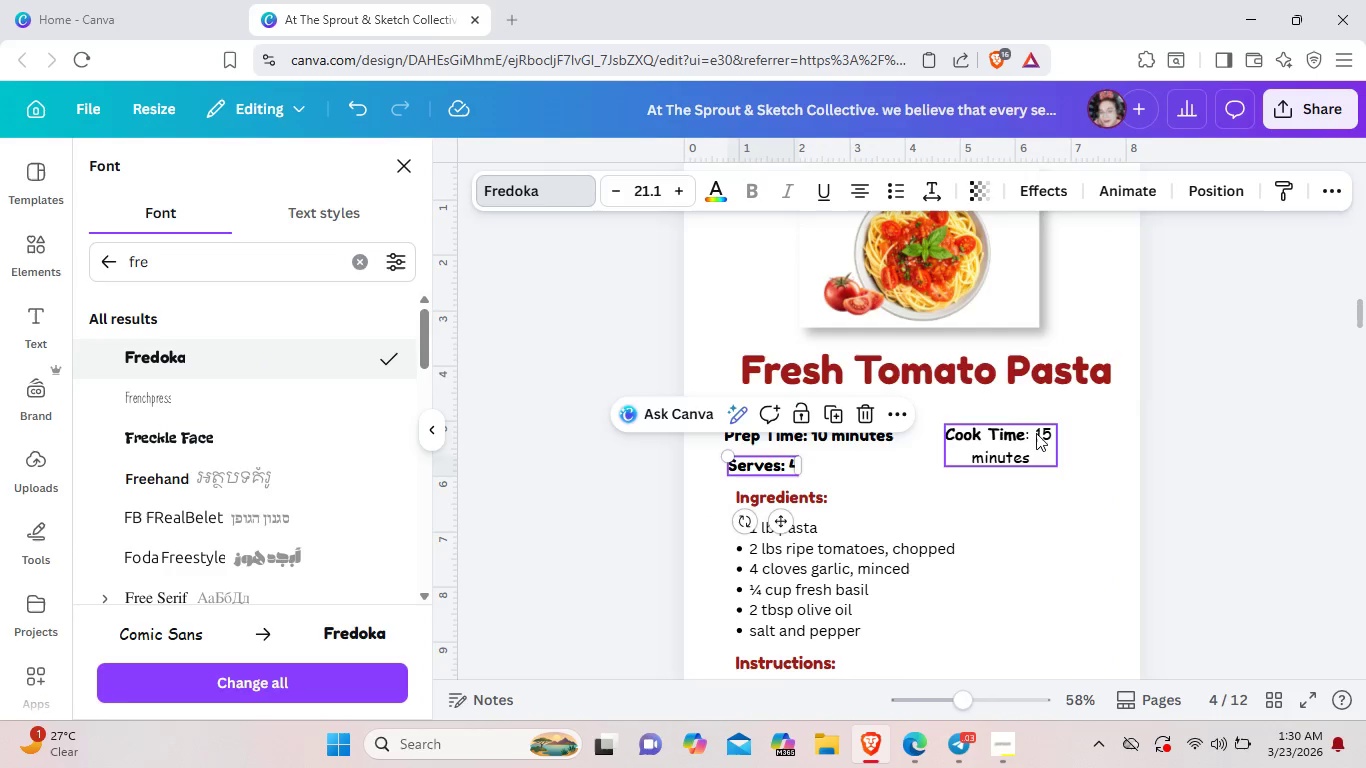 
left_click([1036, 433])
 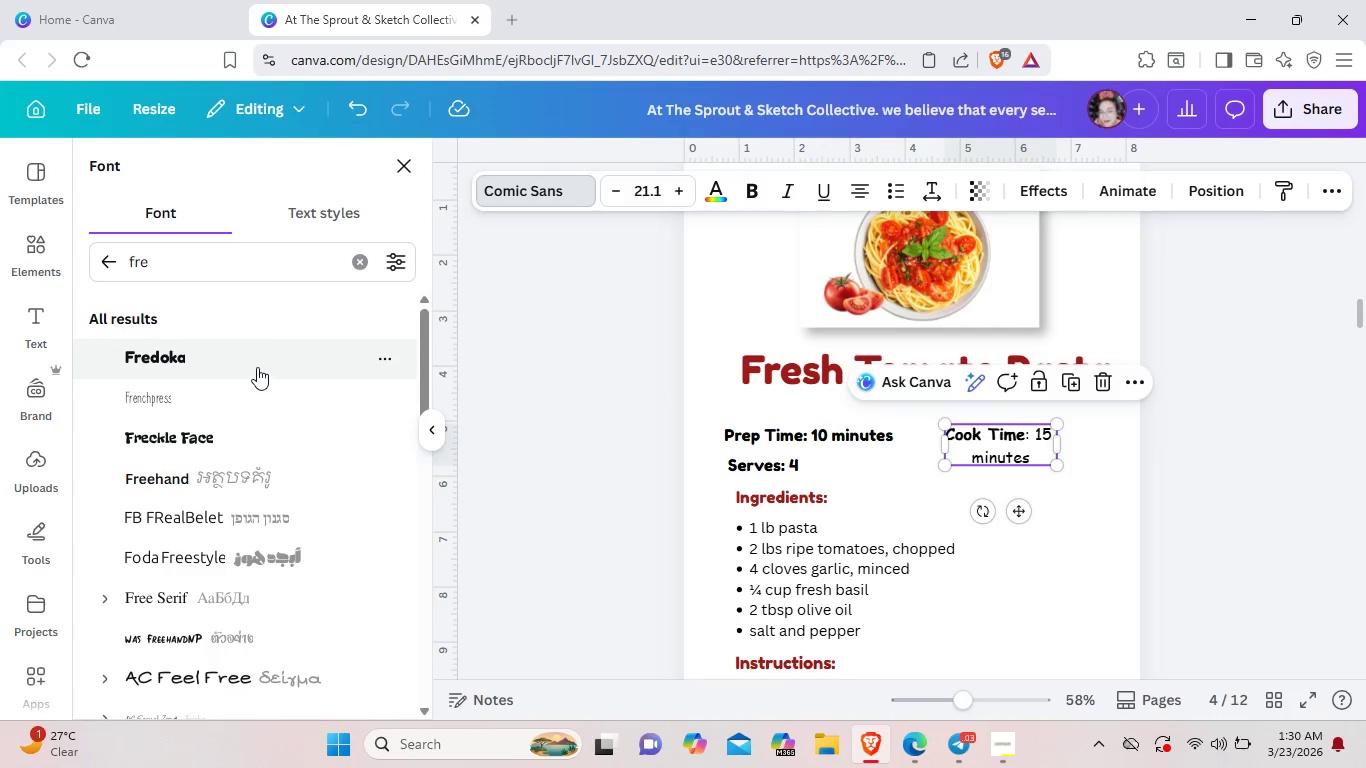 
left_click([256, 363])
 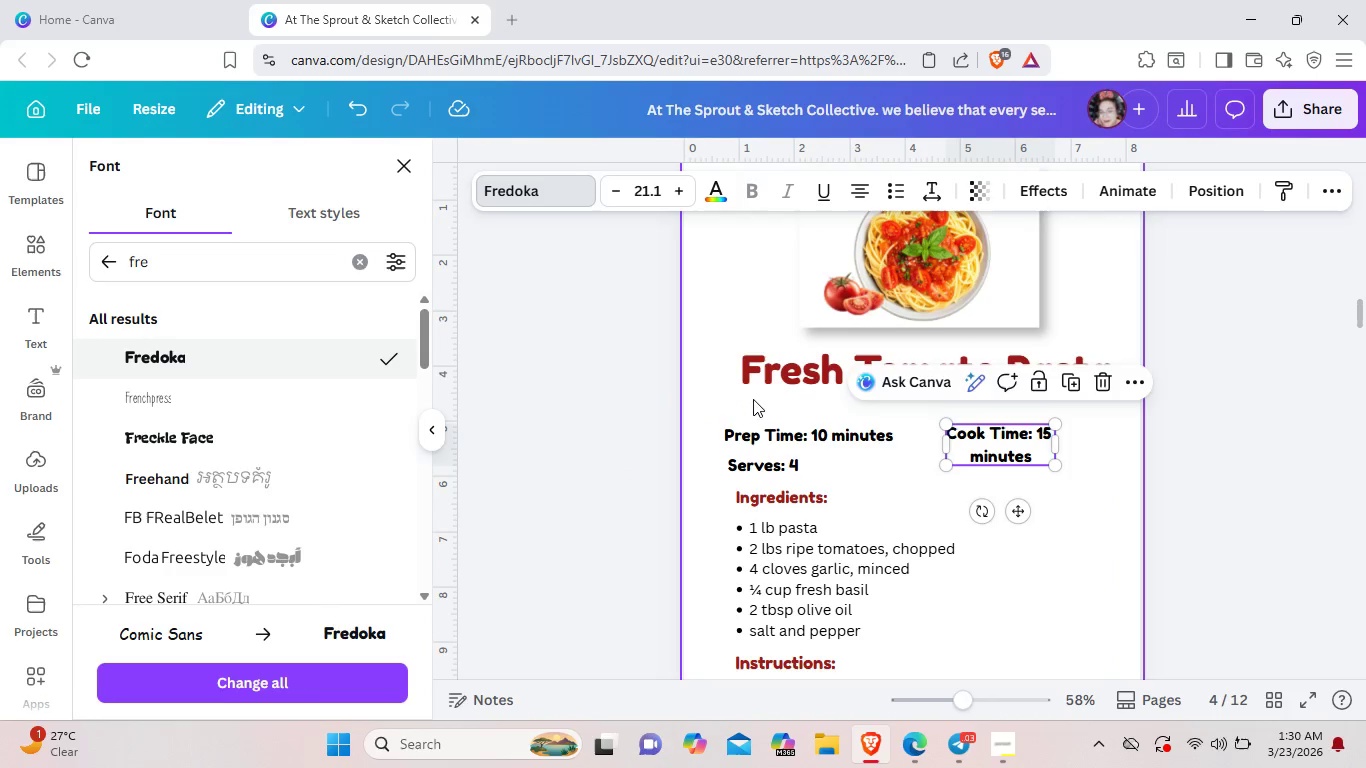 
scroll: coordinate [754, 399], scroll_direction: up, amount: 5.0
 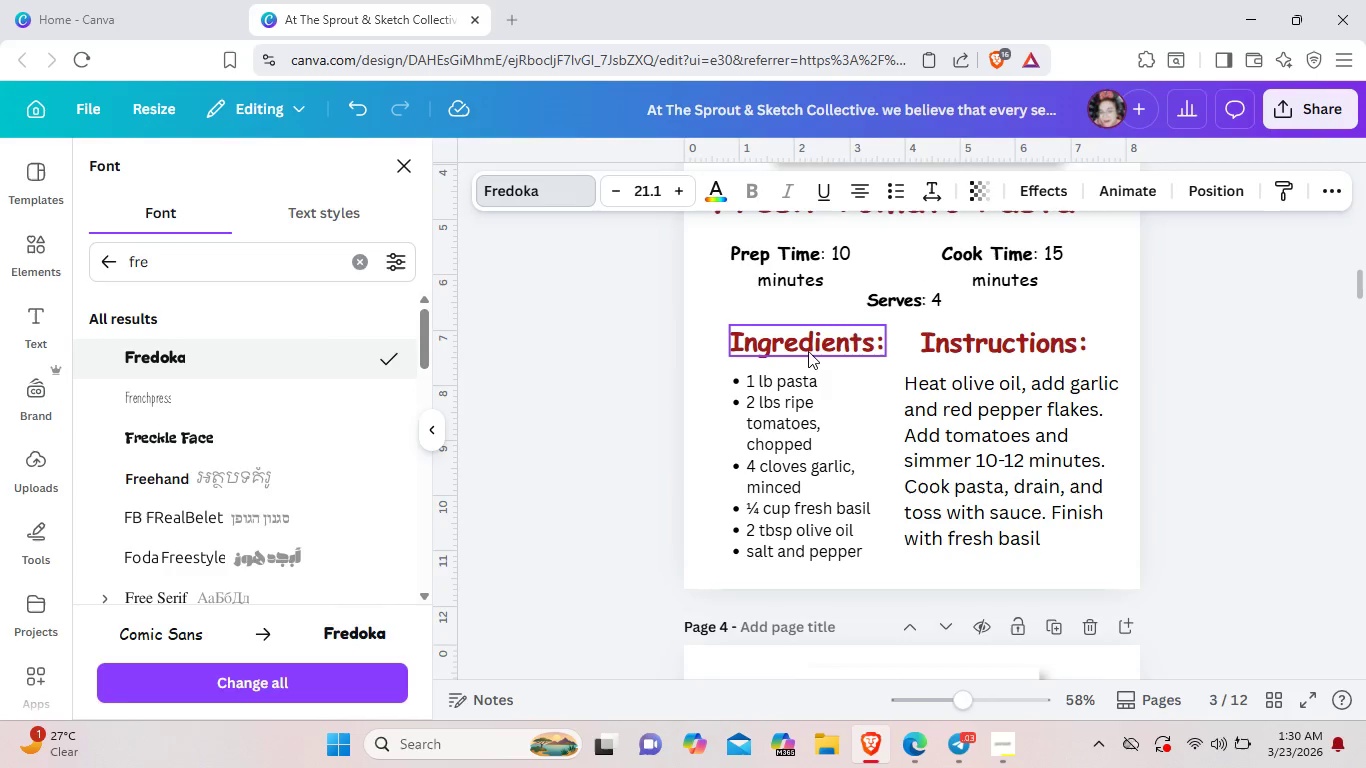 
left_click([808, 344])
 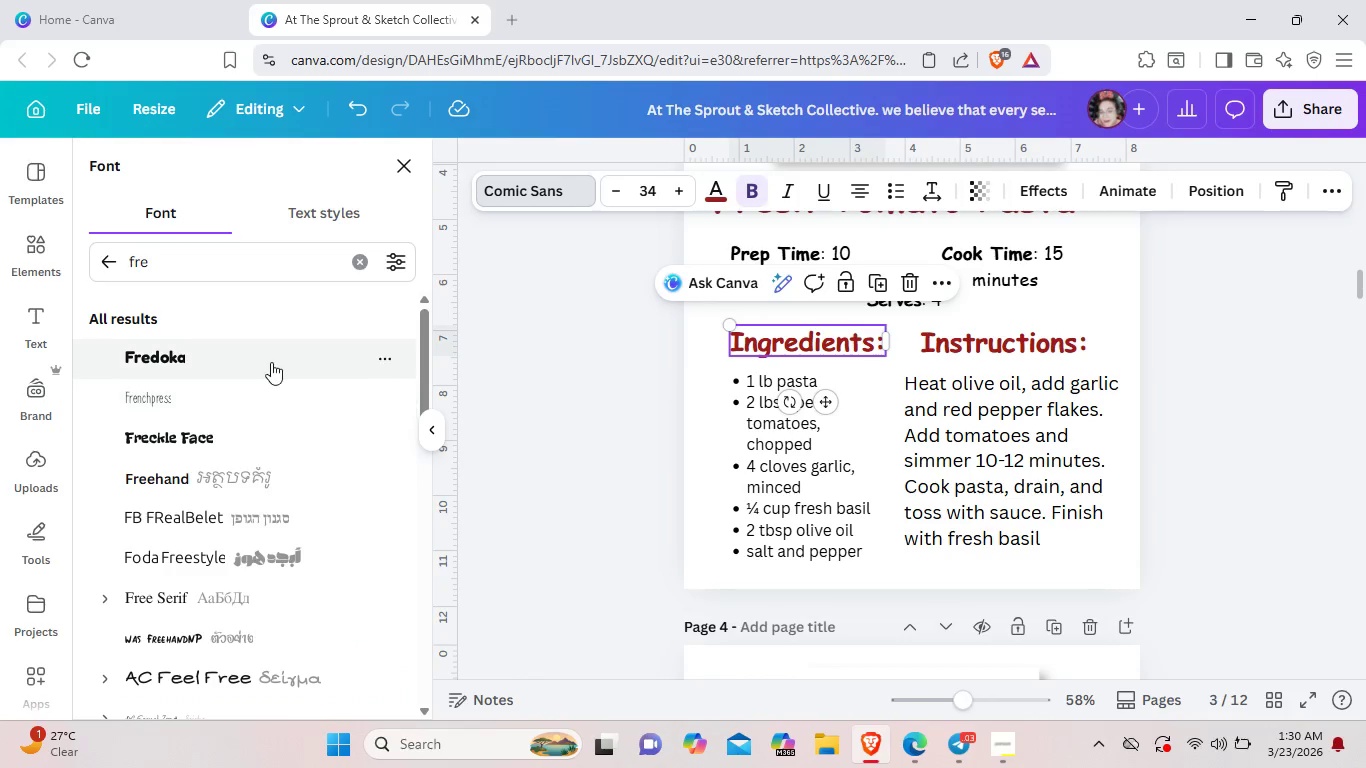 
left_click([271, 362])
 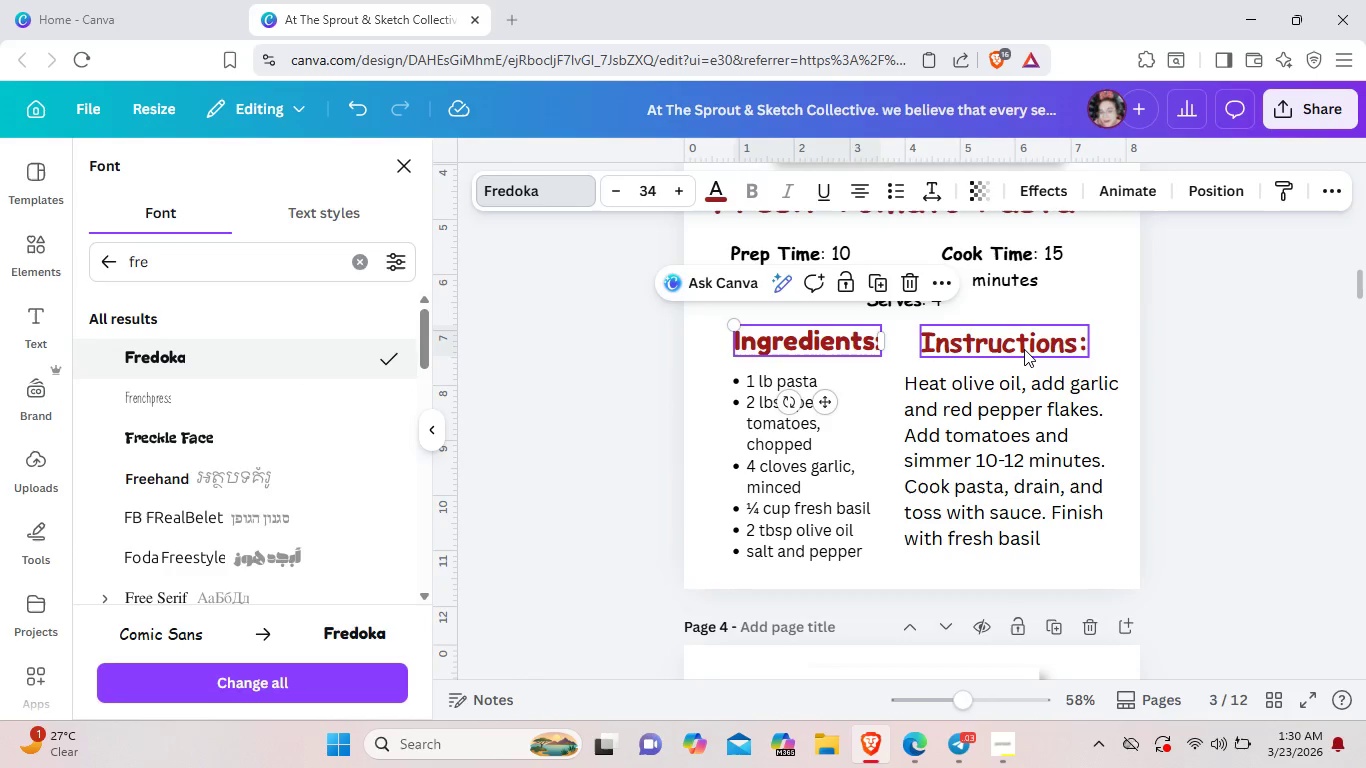 
left_click([1024, 349])
 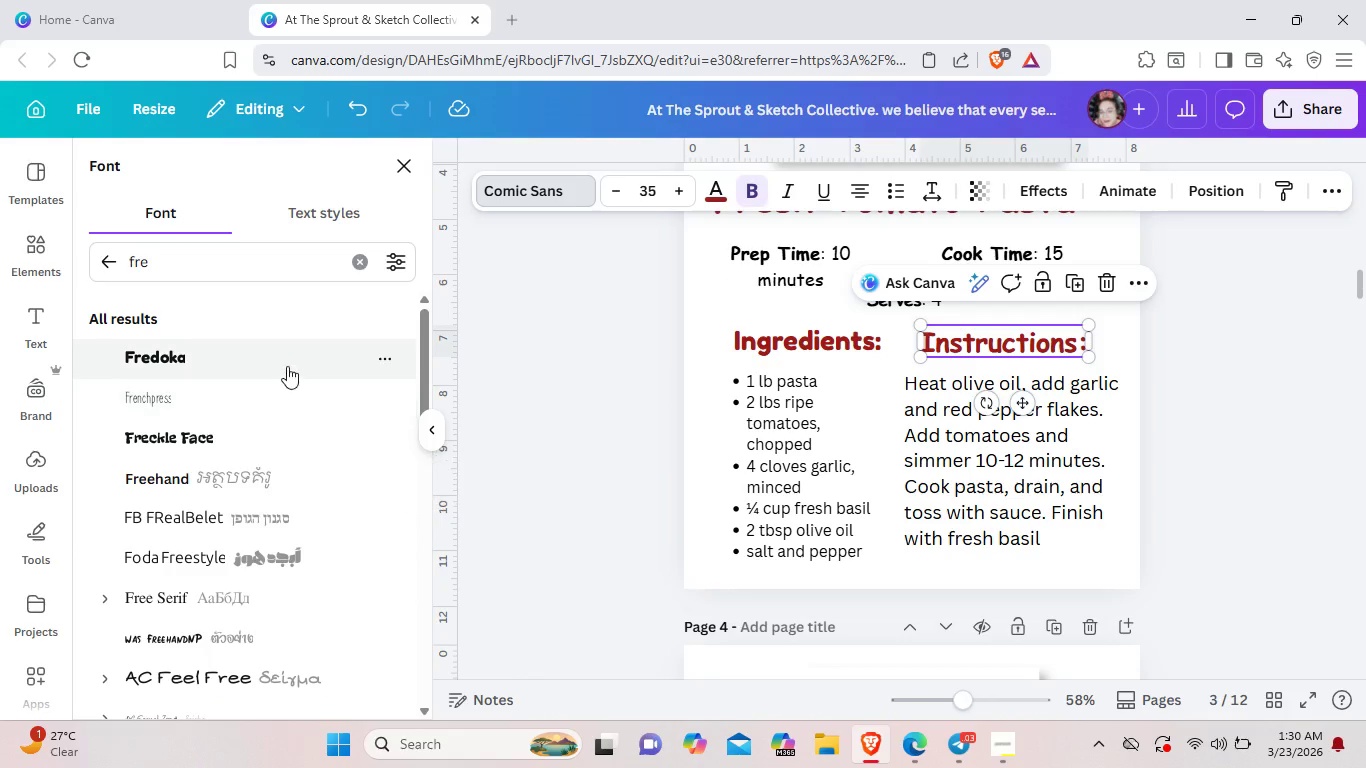 
left_click([286, 365])
 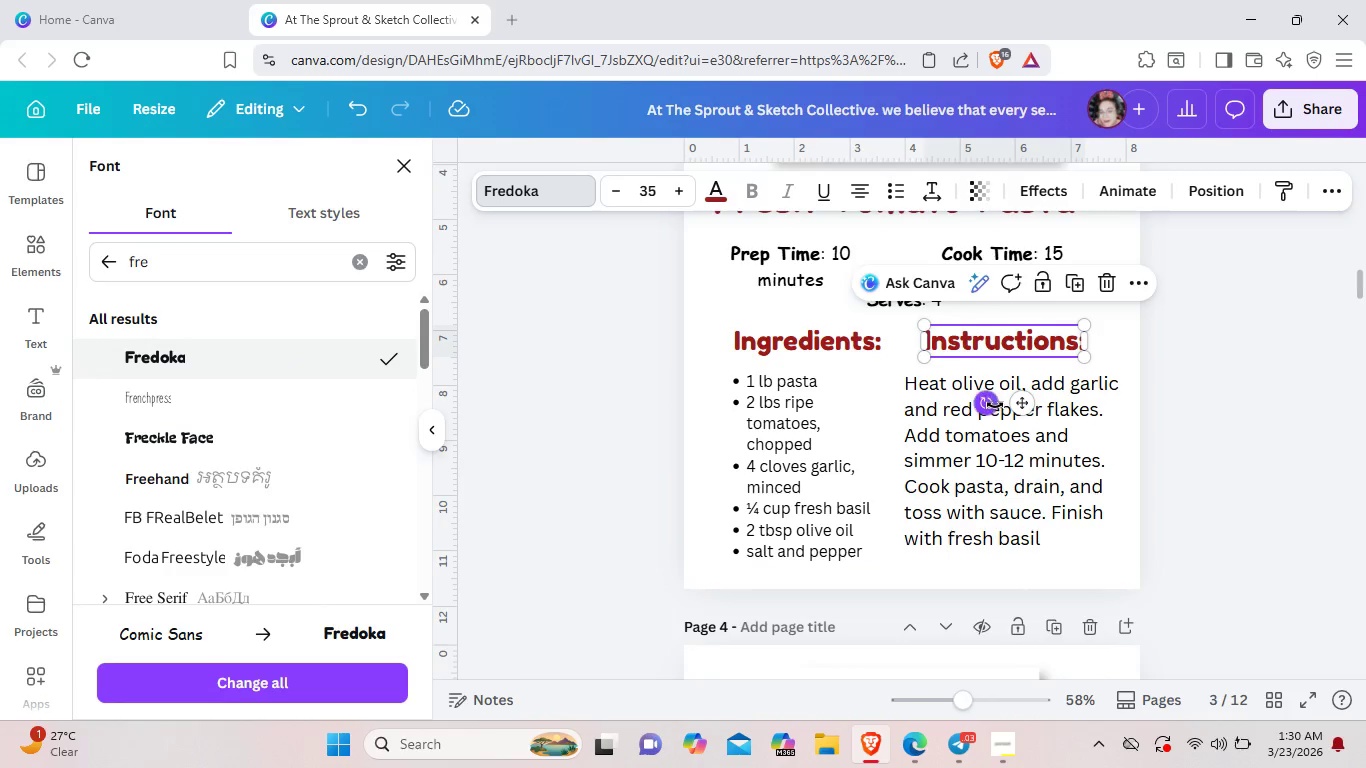 
scroll: coordinate [995, 405], scroll_direction: up, amount: 1.0
 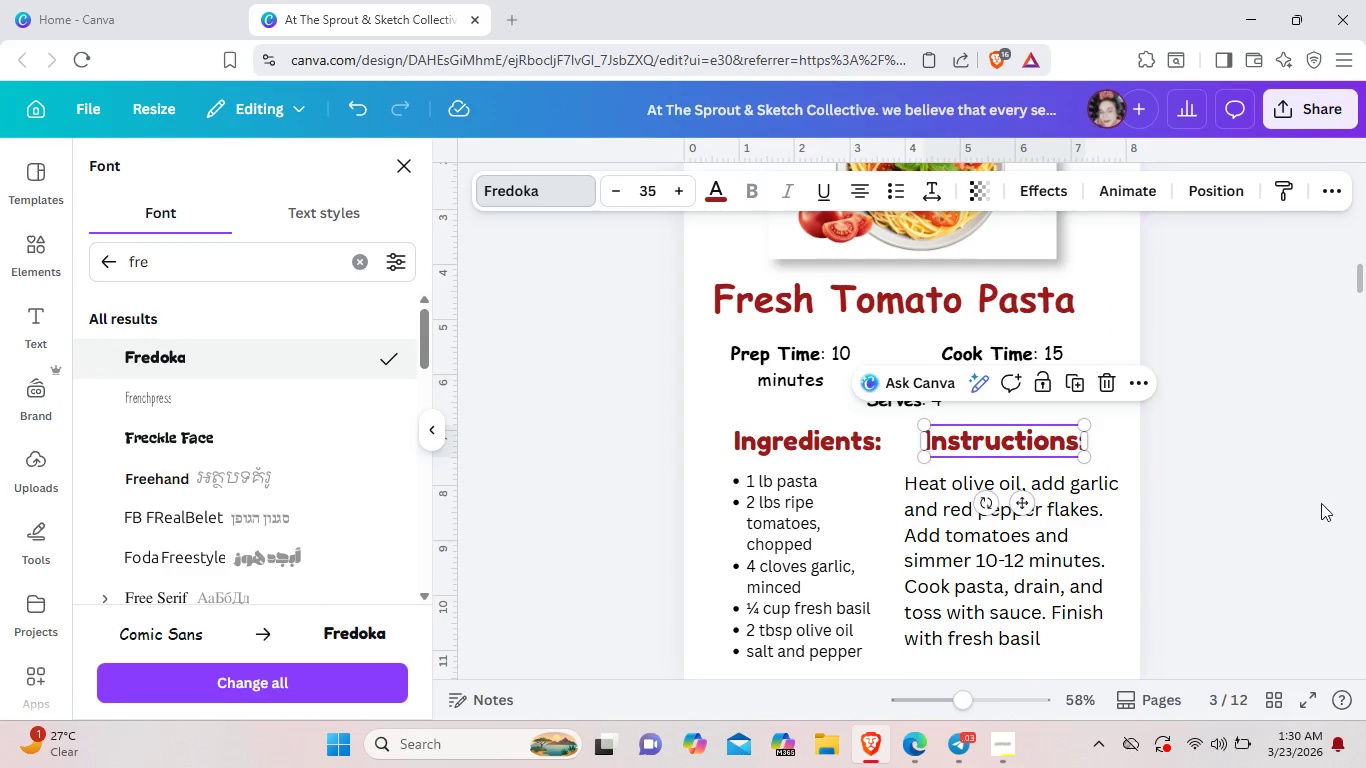 
scroll: coordinate [1229, 523], scroll_direction: down, amount: 2.0
 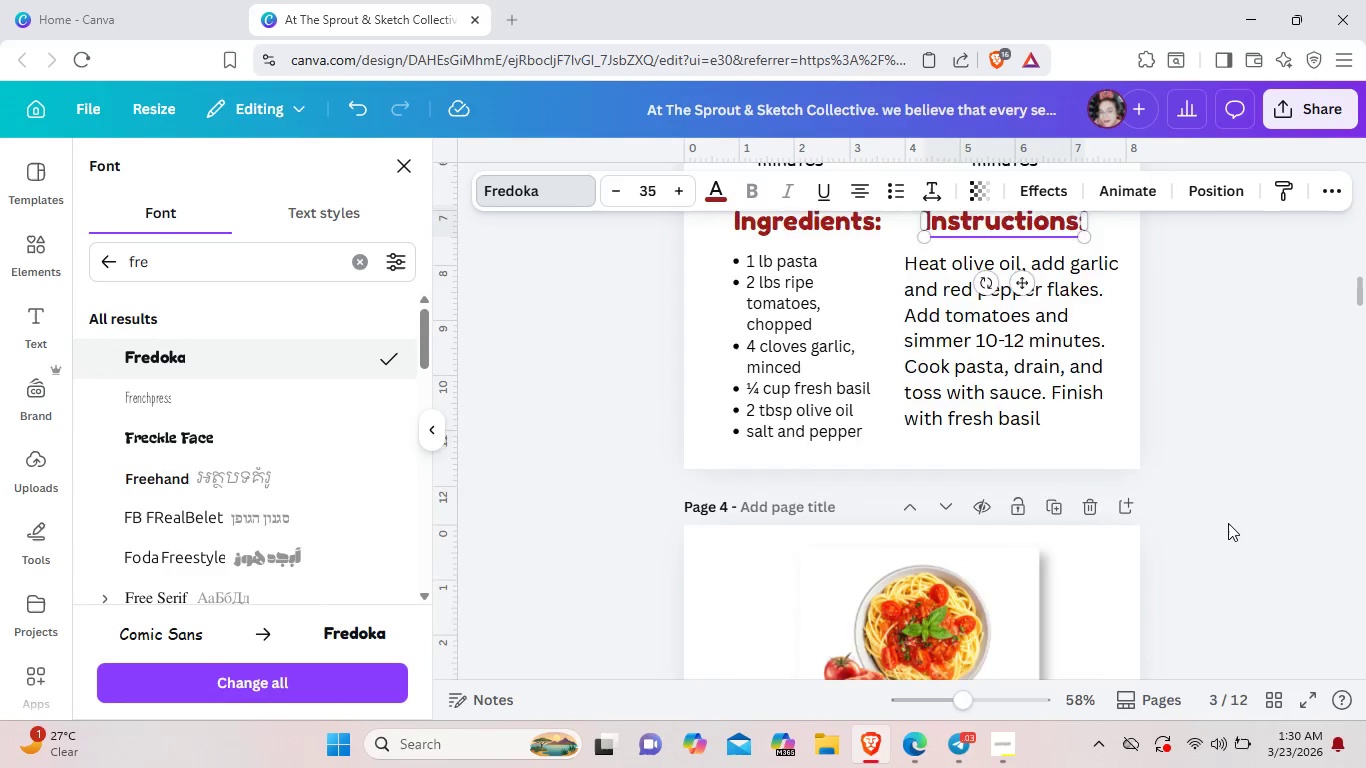 
scroll: coordinate [1228, 523], scroll_direction: up, amount: 3.0
 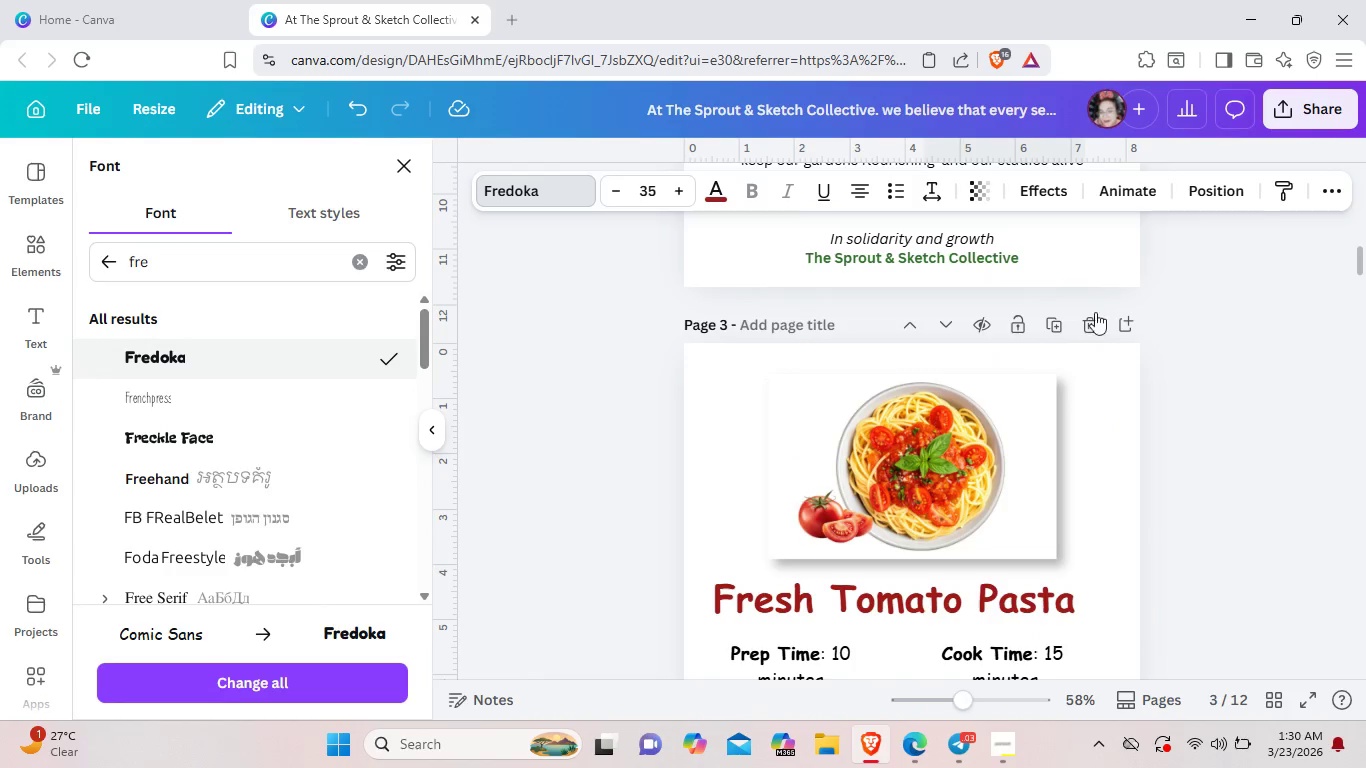 
left_click([1092, 319])
 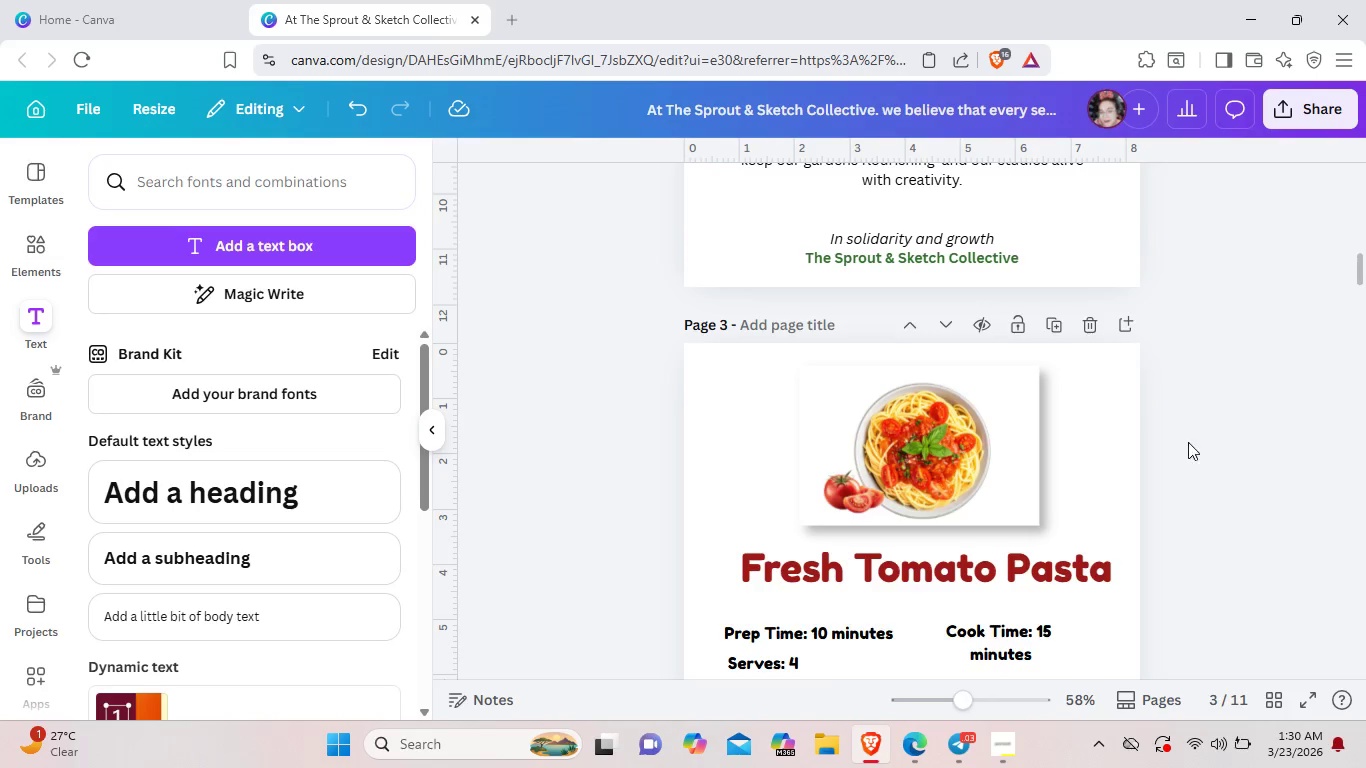 
scroll: coordinate [1187, 458], scroll_direction: up, amount: 3.0
 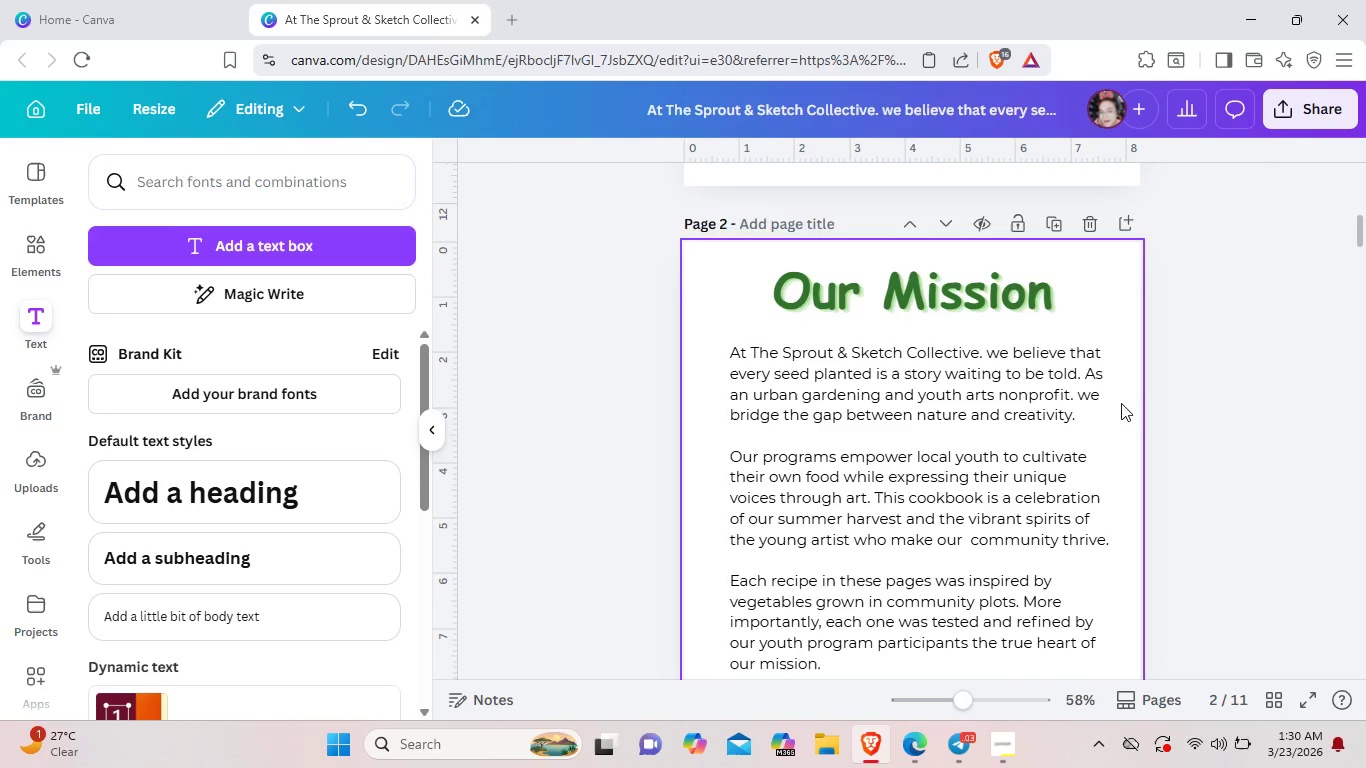 
left_click([1044, 312])
 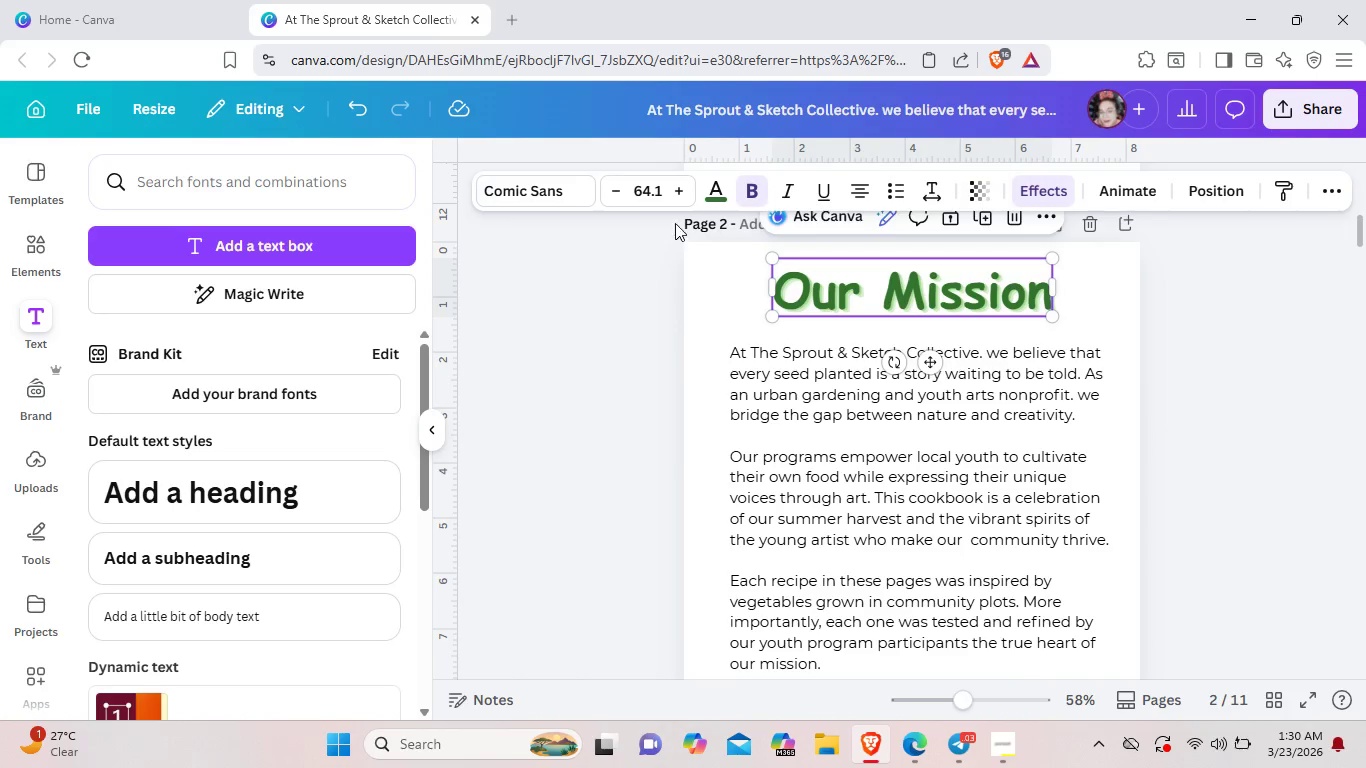 
left_click([551, 182])
 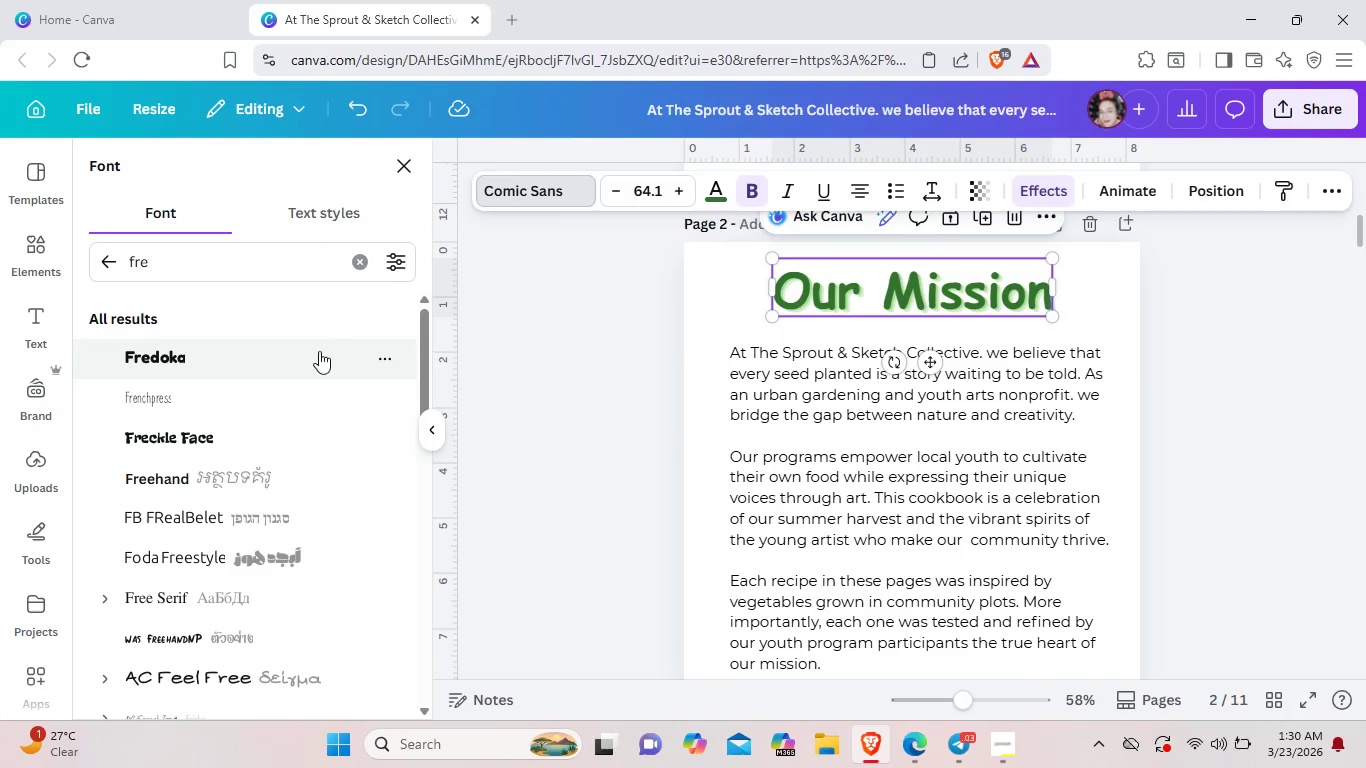 
left_click([319, 351])
 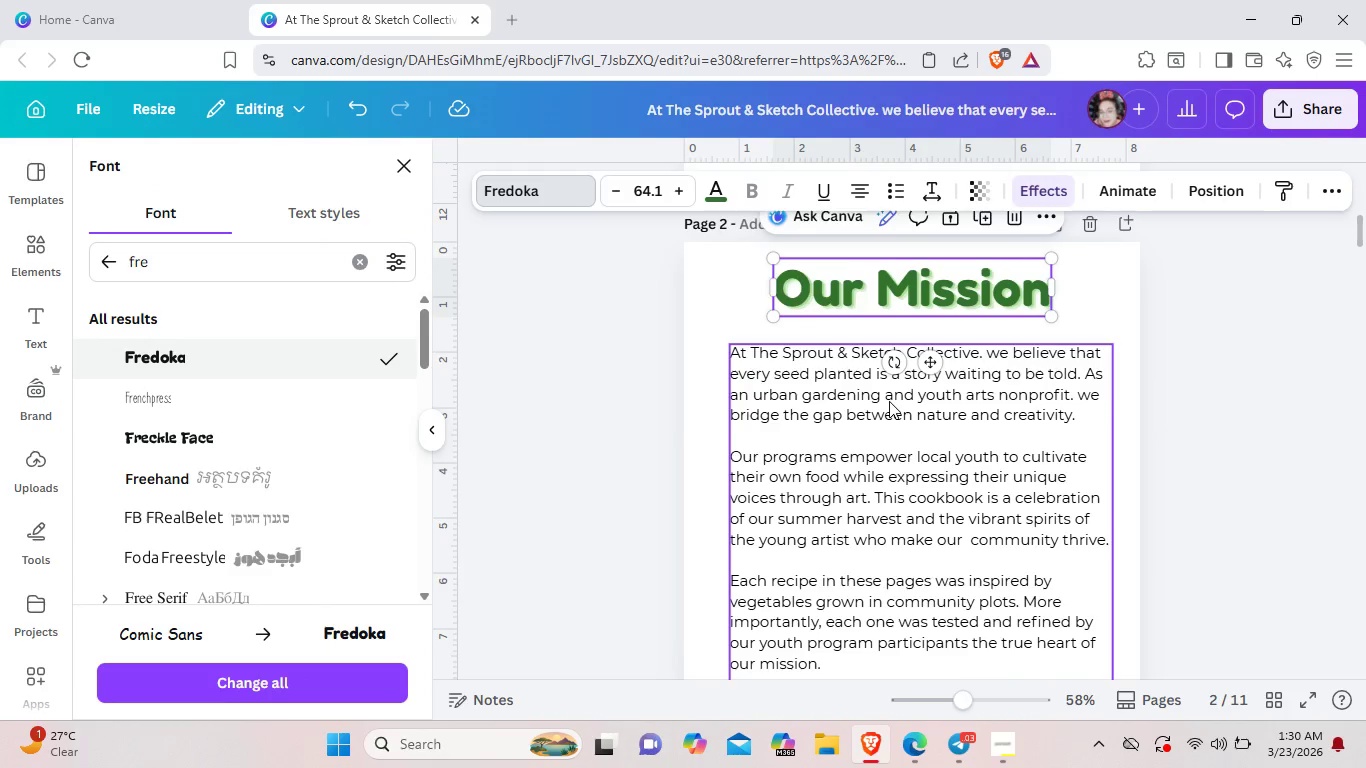 
scroll: coordinate [918, 451], scroll_direction: down, amount: 3.0
 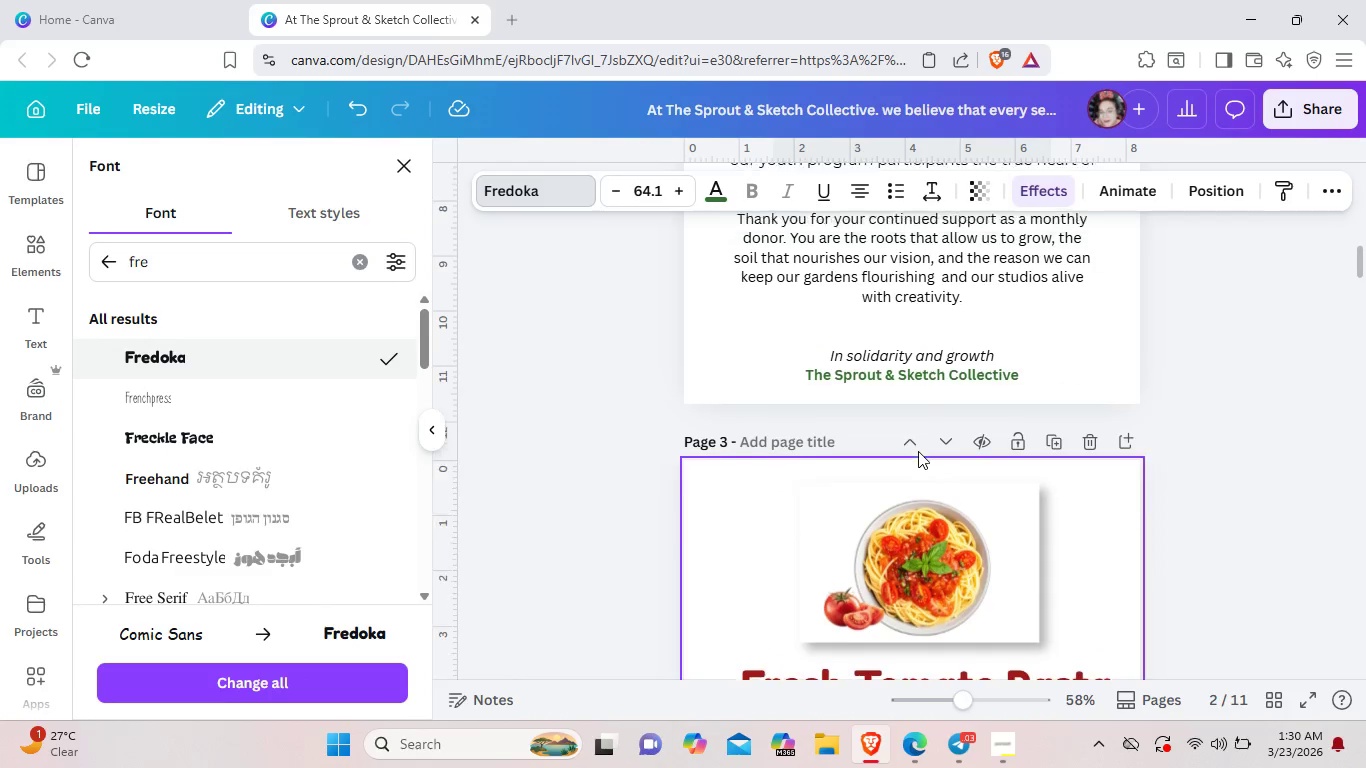 
scroll: coordinate [918, 451], scroll_direction: up, amount: 2.0
 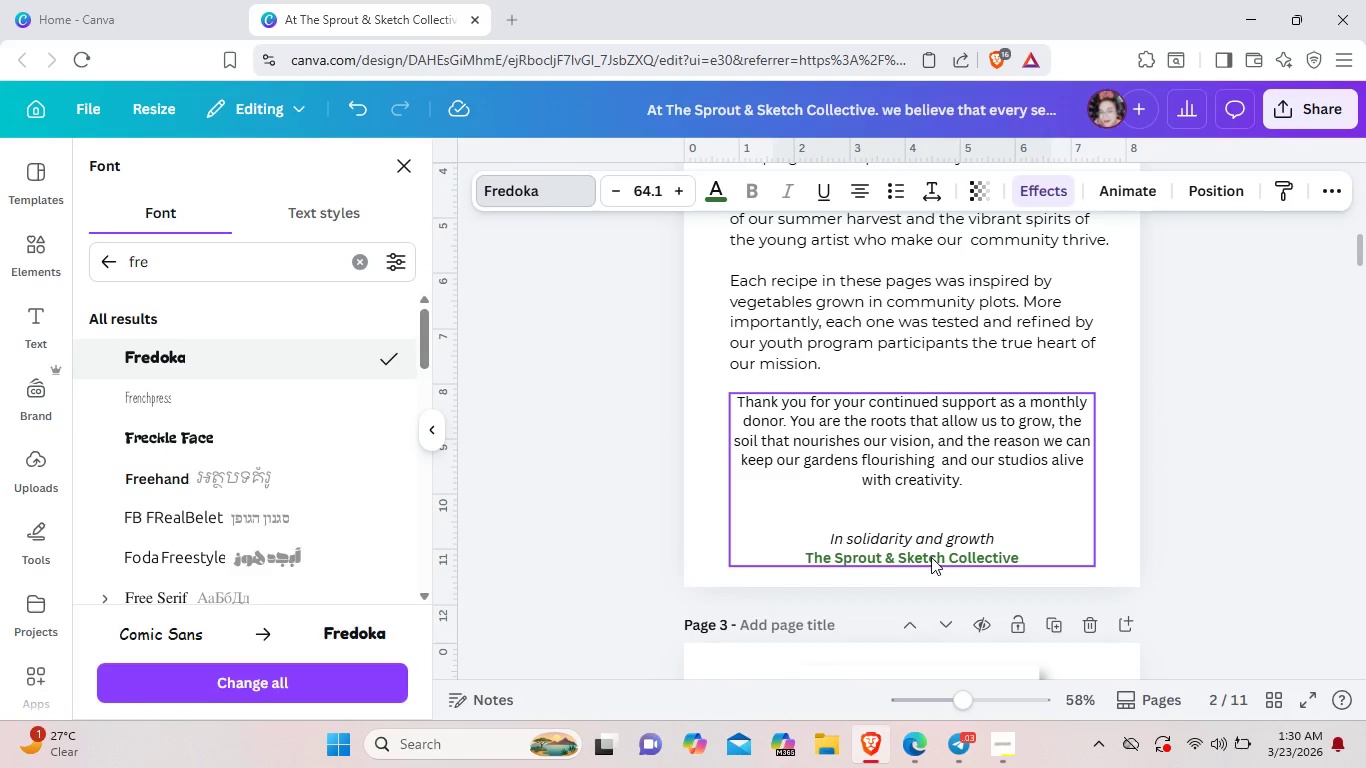 
left_click([931, 557])
 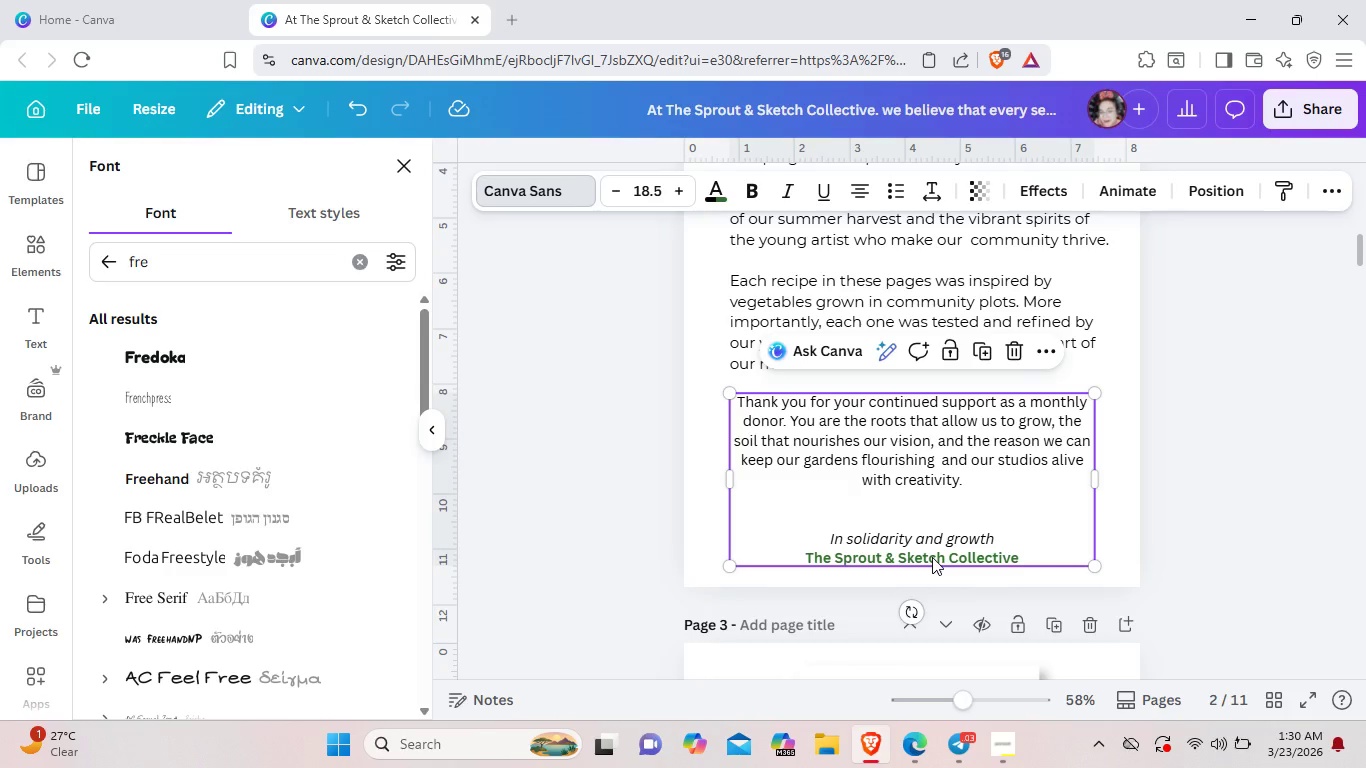 
double_click([932, 557])
 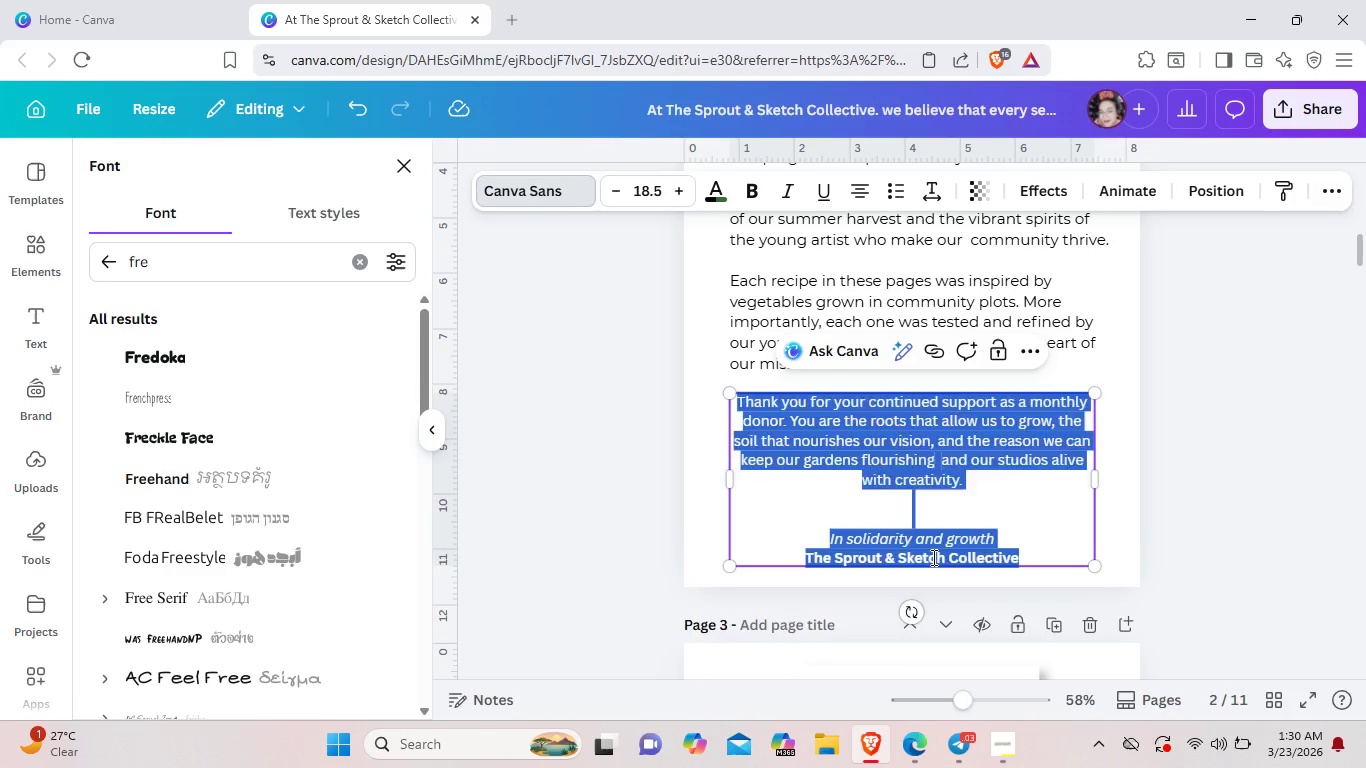 
left_click([932, 557])
 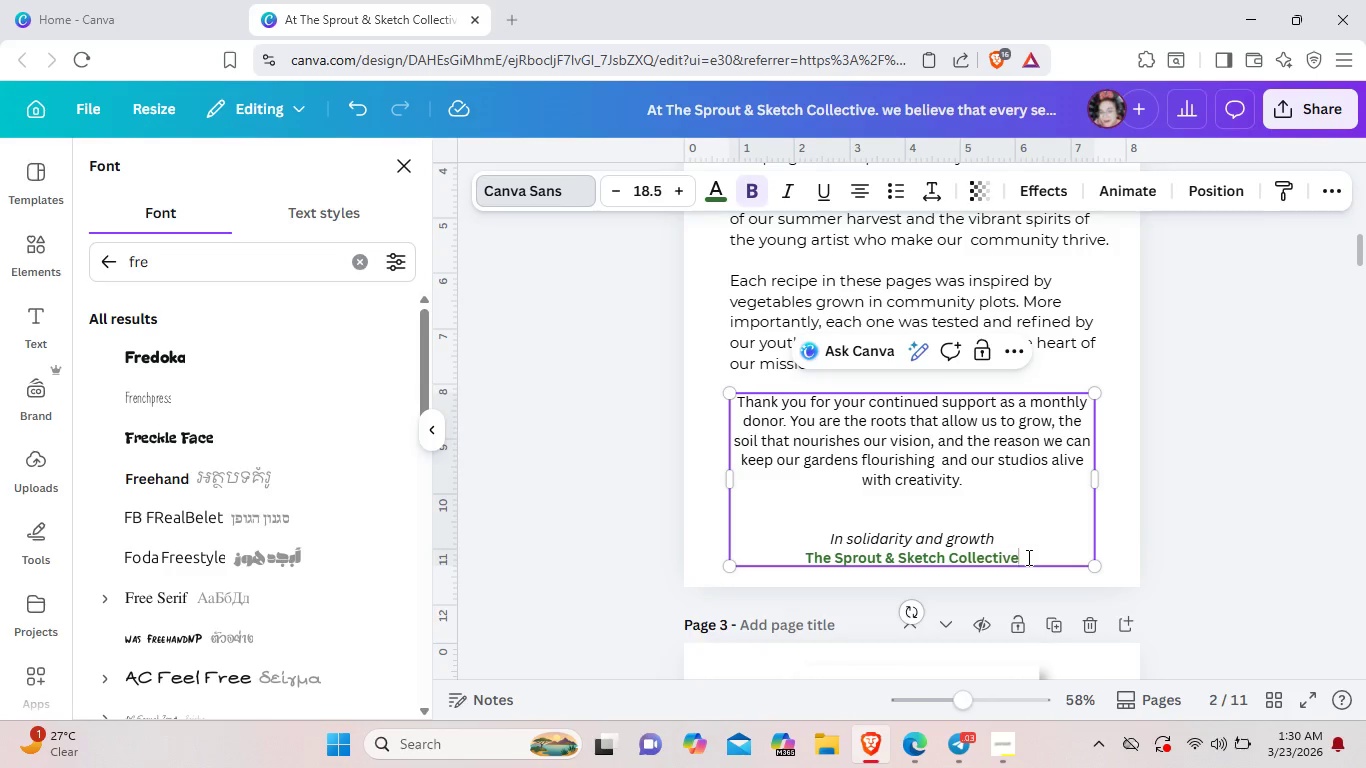 
left_click_drag(start_coordinate=[1029, 557], to_coordinate=[804, 558])
 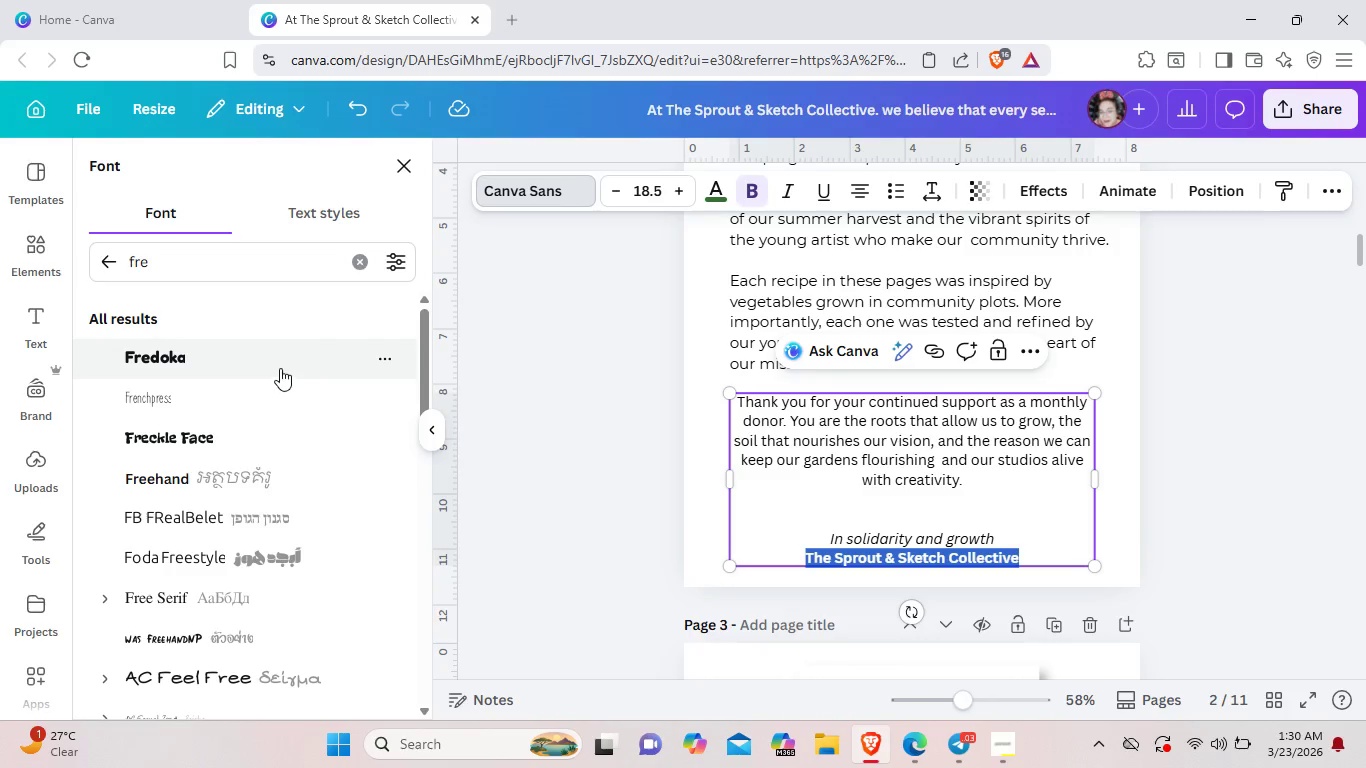 
left_click([273, 358])
 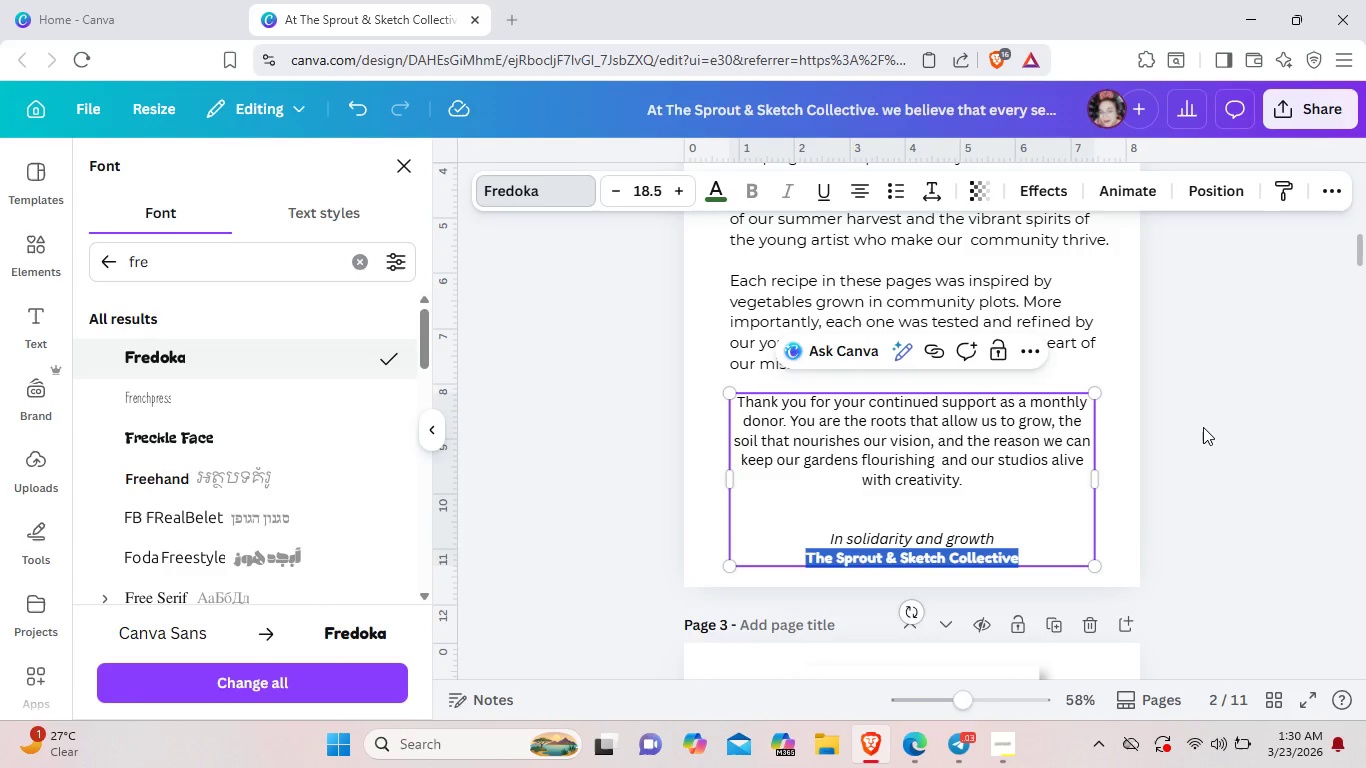 
left_click([1203, 427])
 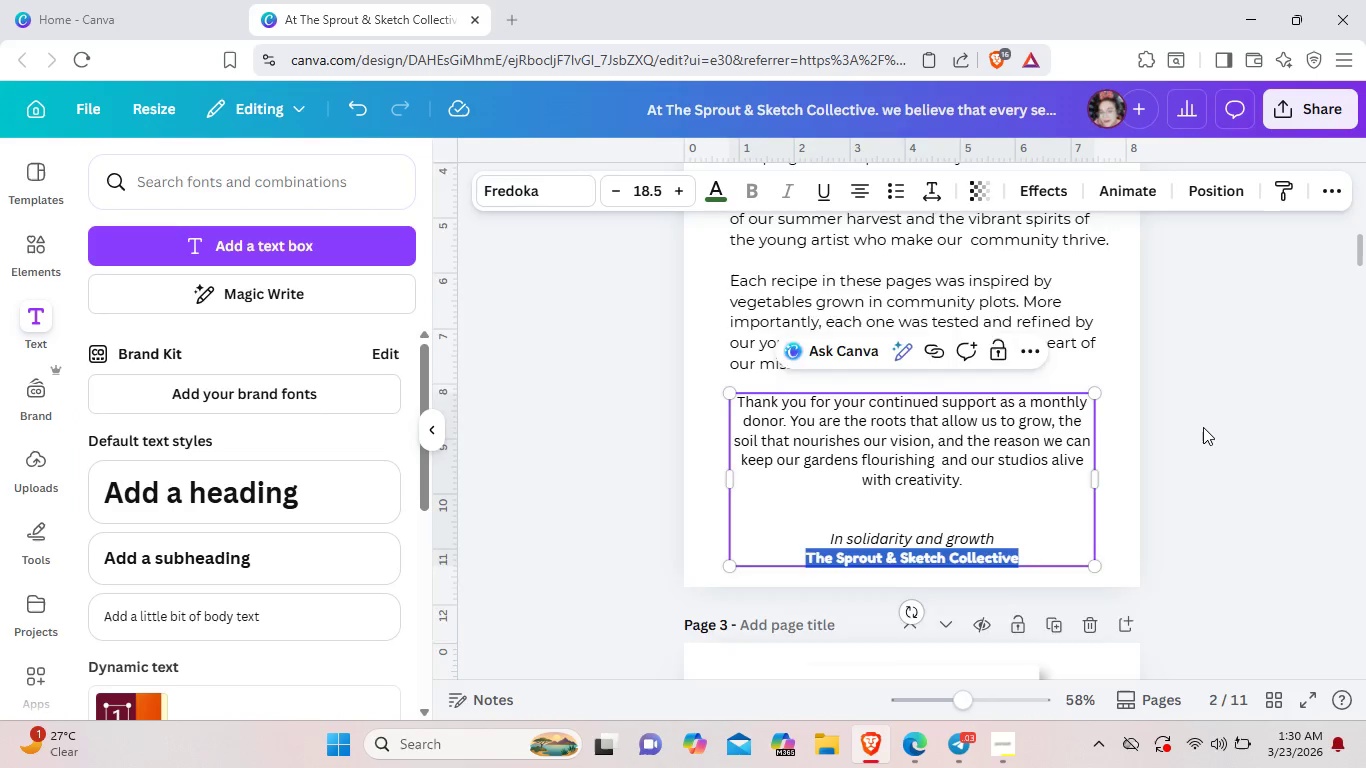 
scroll: coordinate [1203, 427], scroll_direction: up, amount: 5.0
 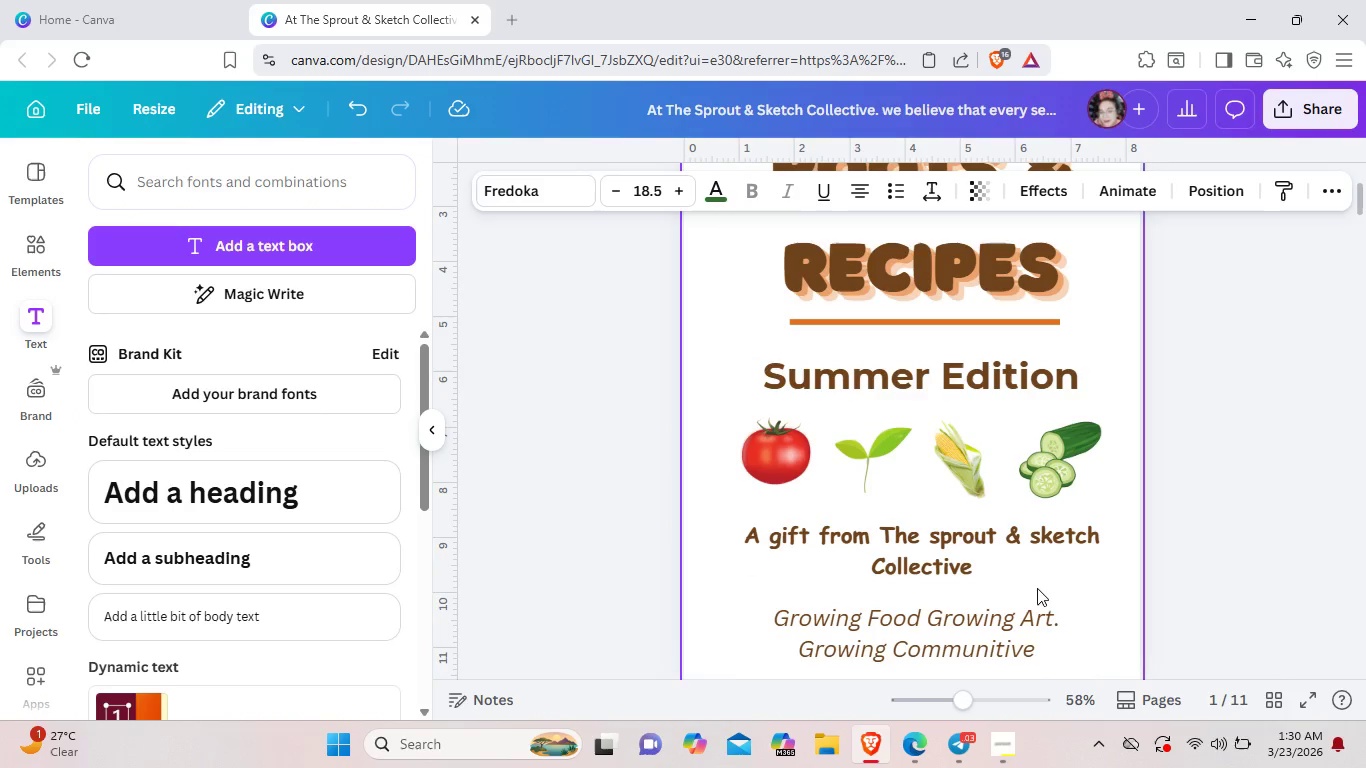 
left_click([1015, 560])
 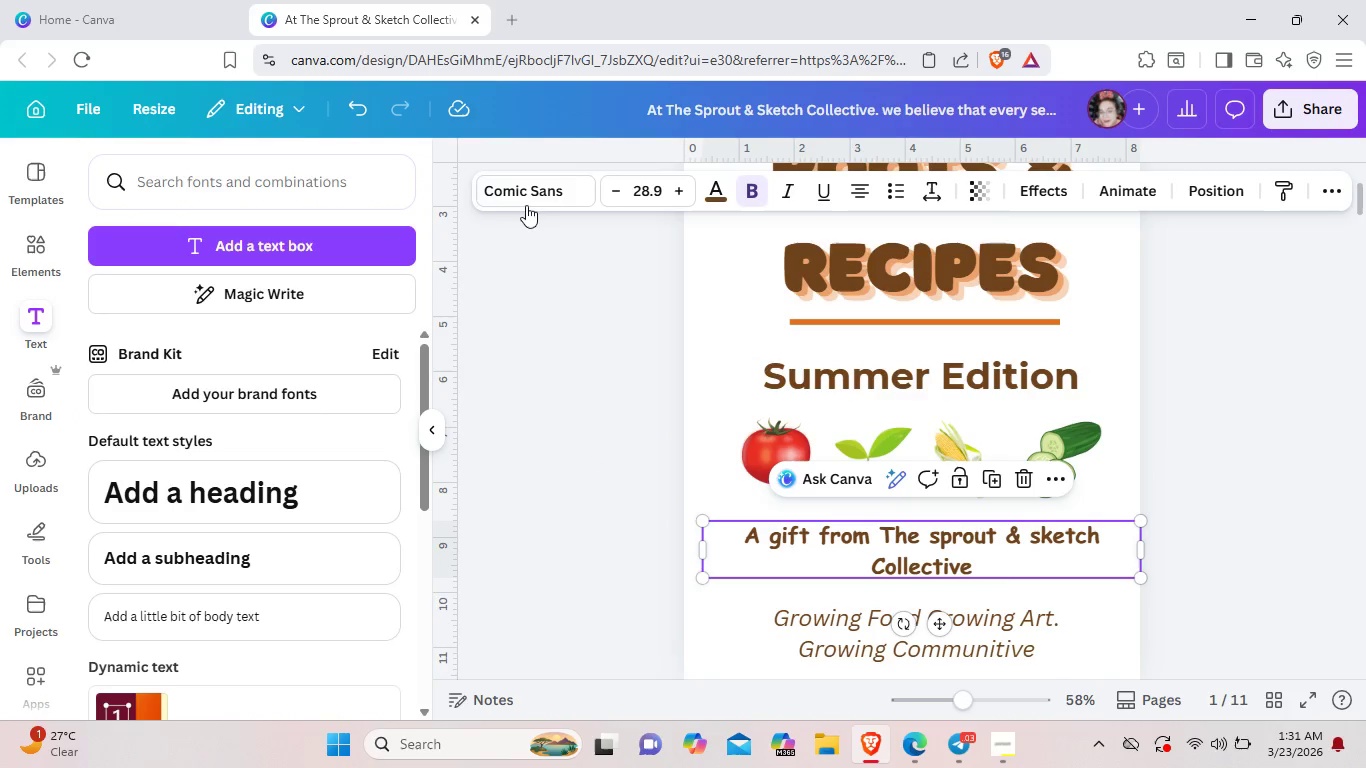 
left_click([528, 195])
 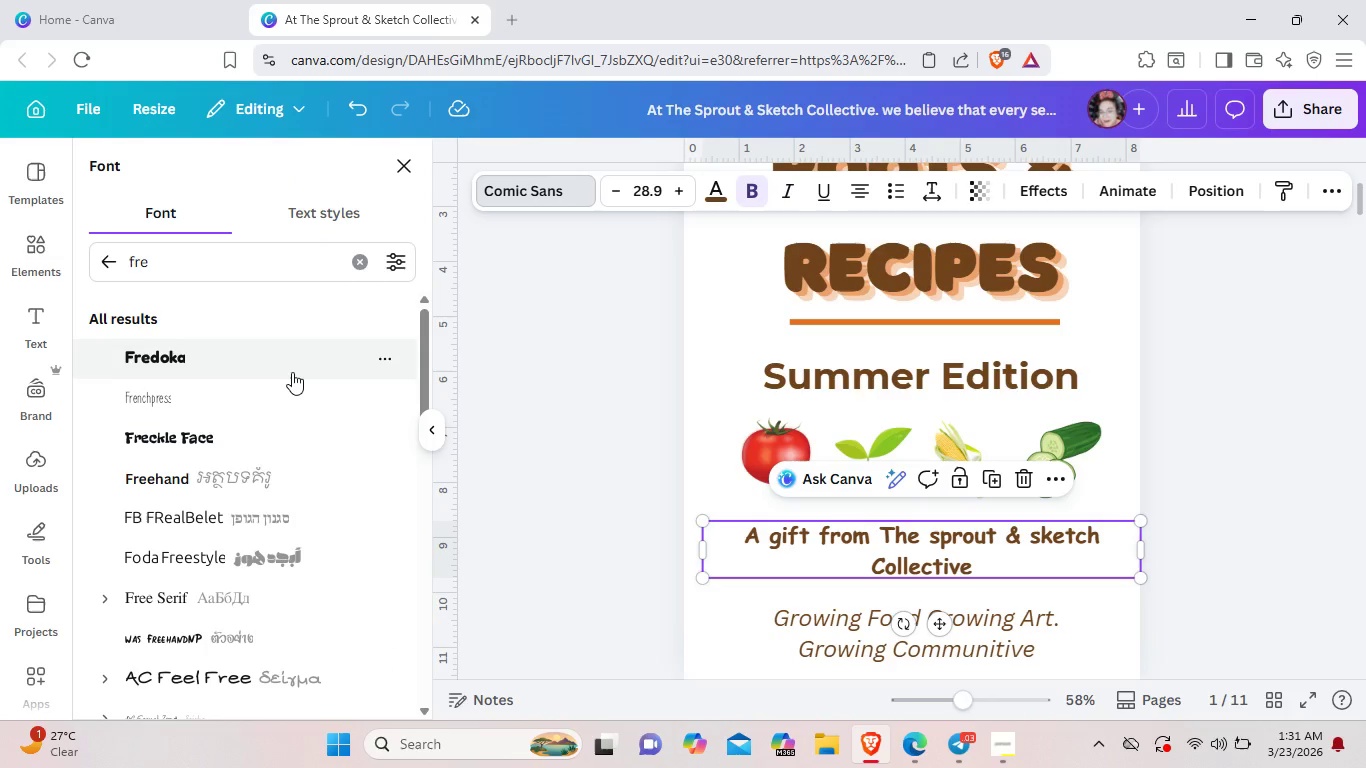 
left_click([292, 372])
 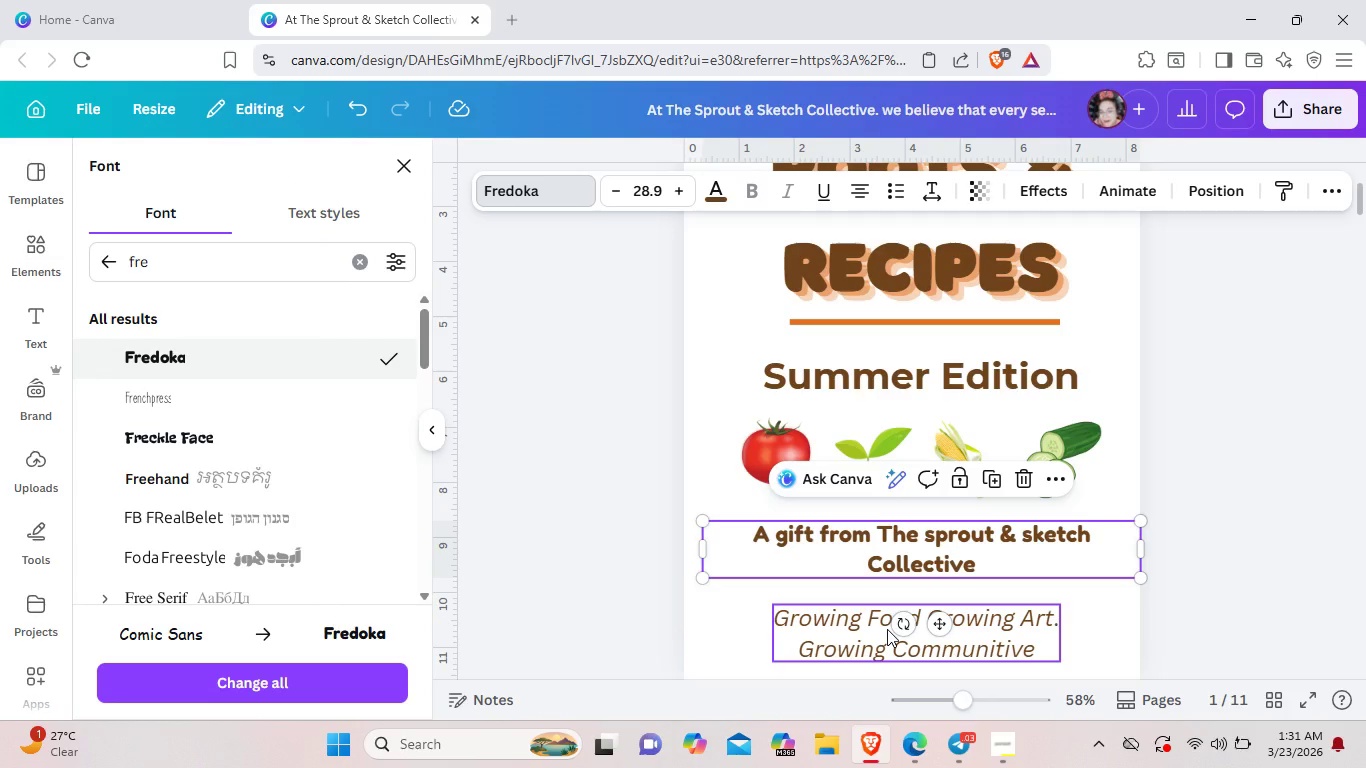 
left_click([887, 629])
 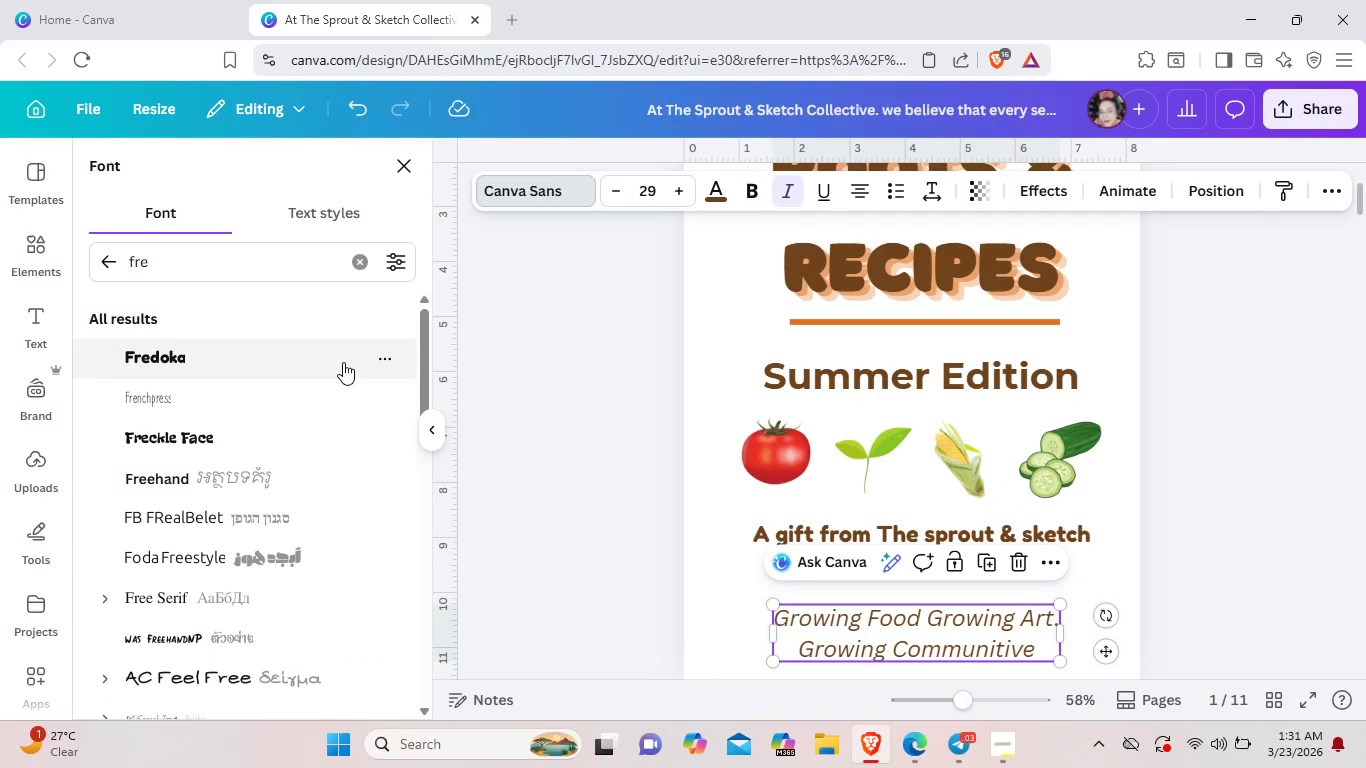 
left_click([342, 362])
 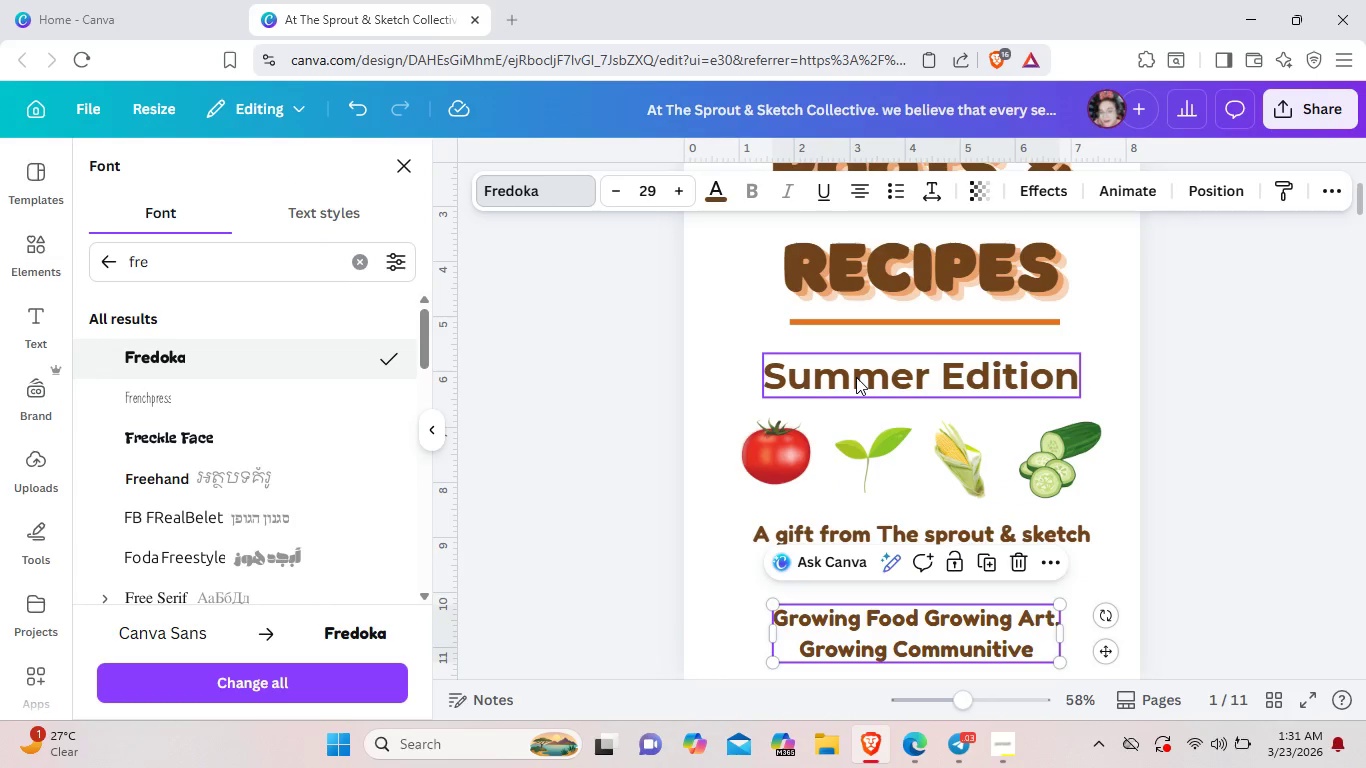 
left_click([856, 377])
 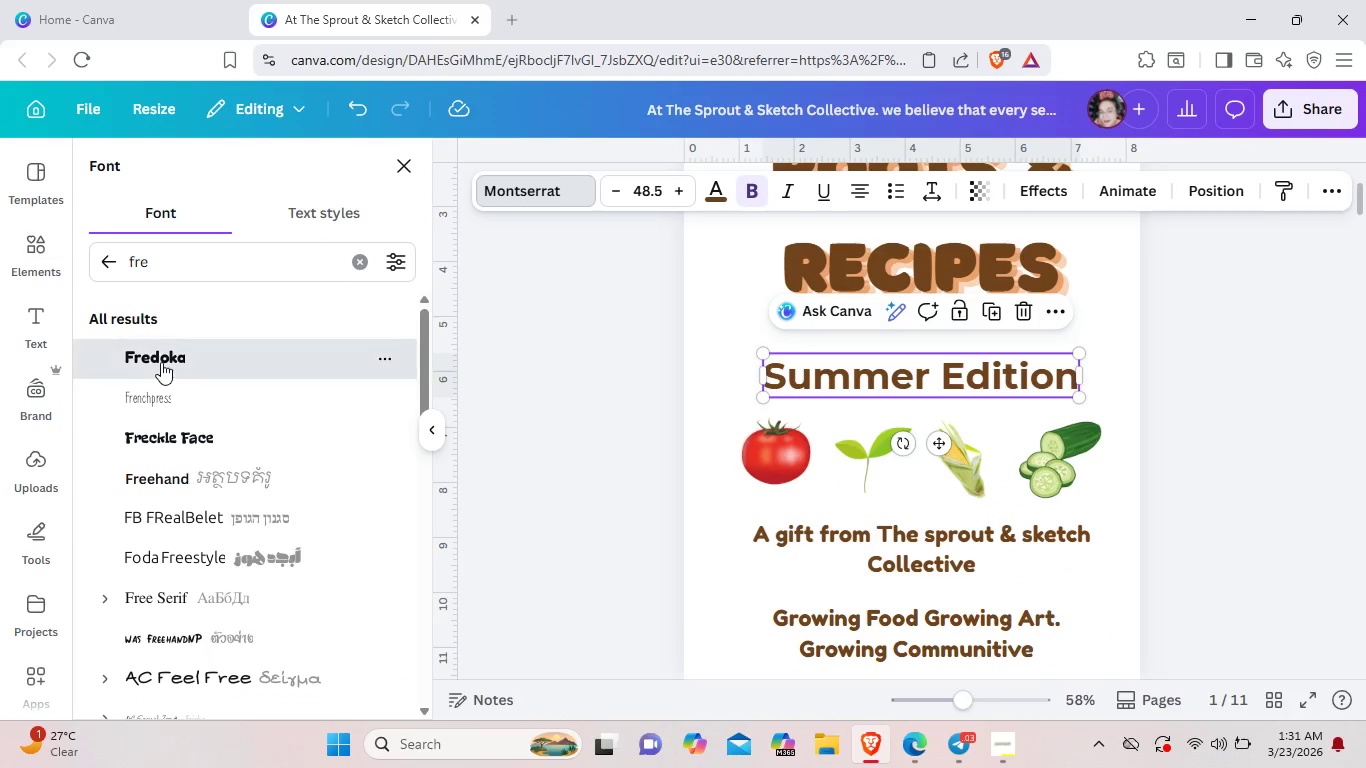 
left_click([161, 362])
 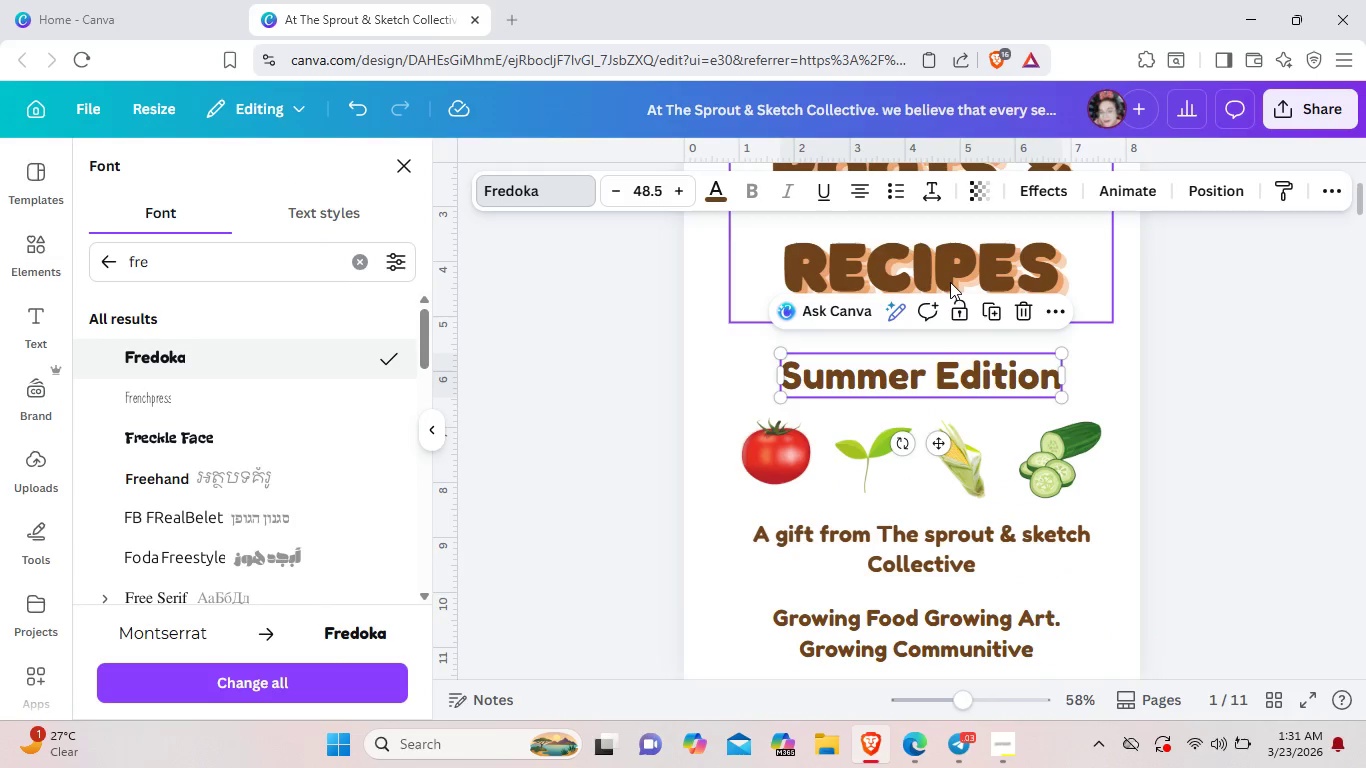 
left_click([948, 279])
 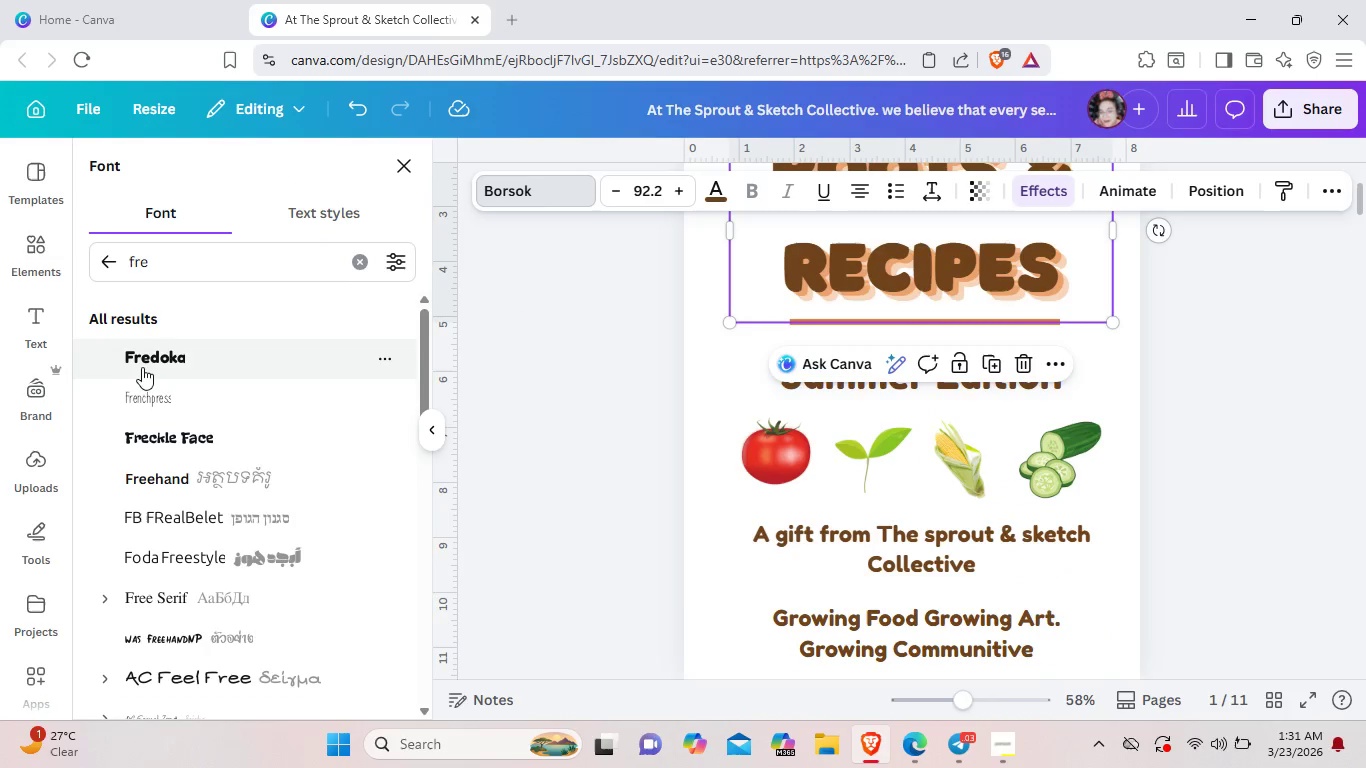 
left_click([144, 366])
 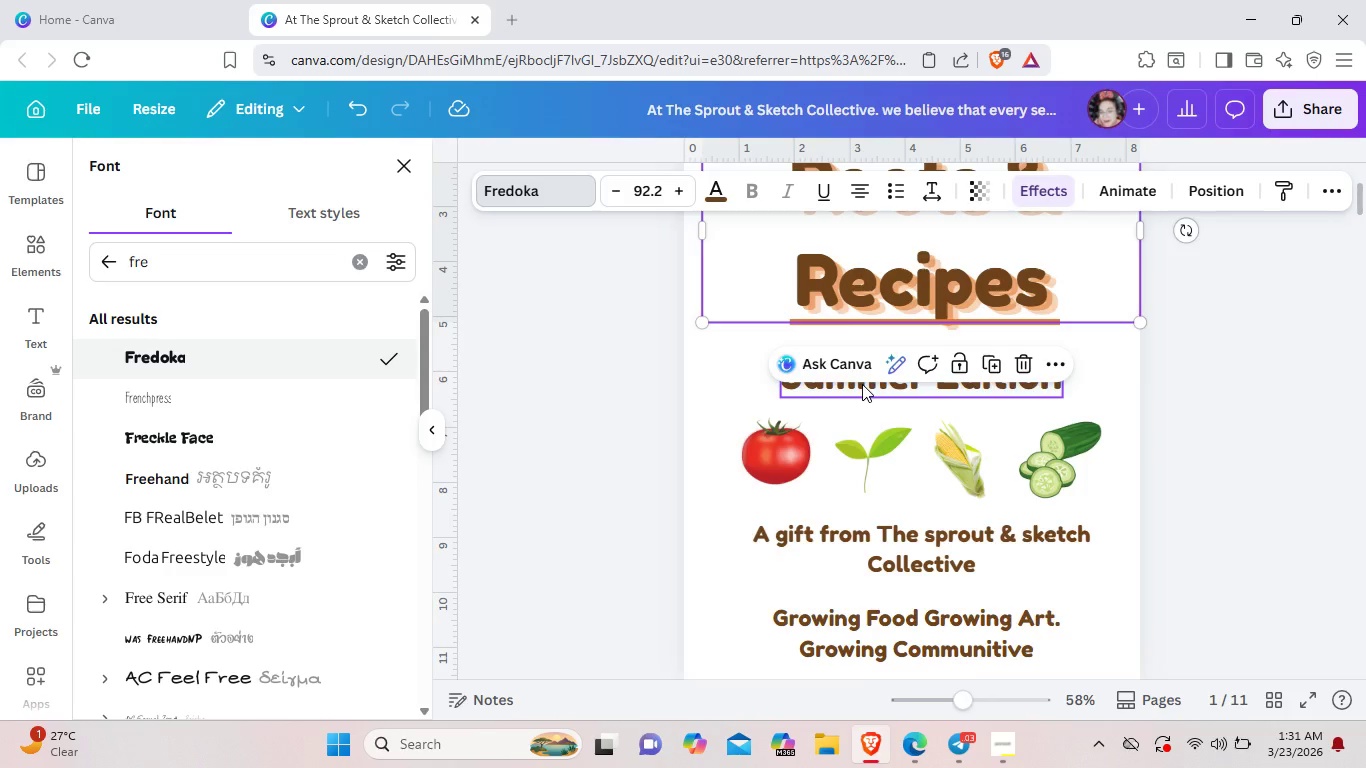 
scroll: coordinate [862, 384], scroll_direction: up, amount: 1.0
 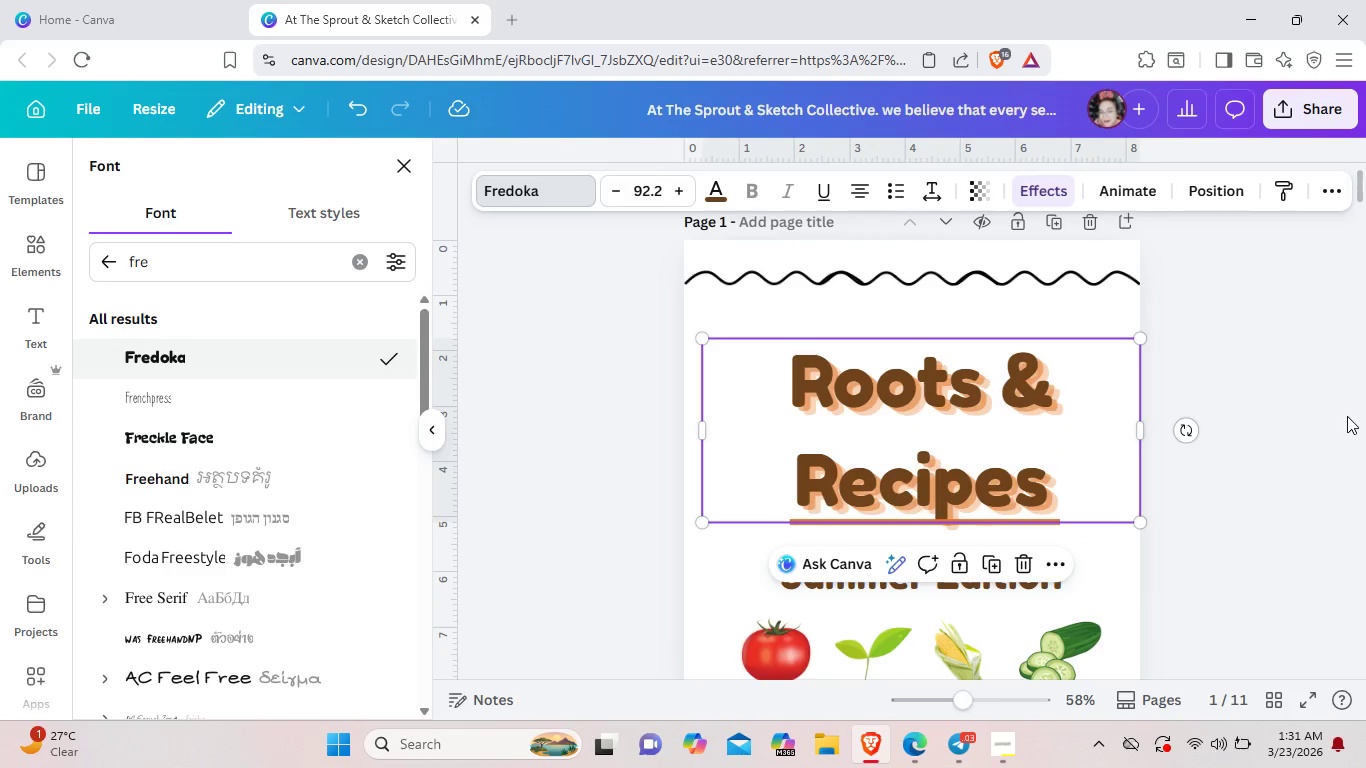 
left_click([1347, 416])
 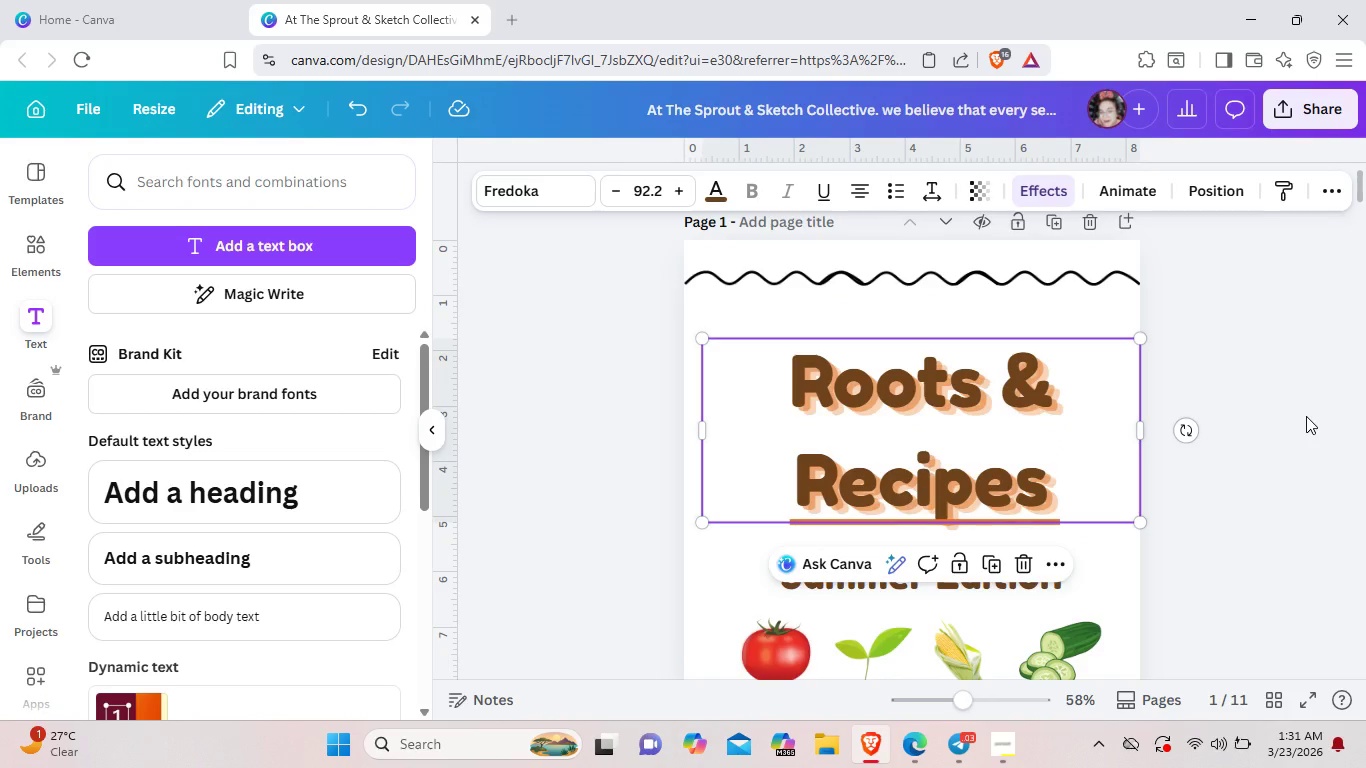 
left_click([1306, 416])
 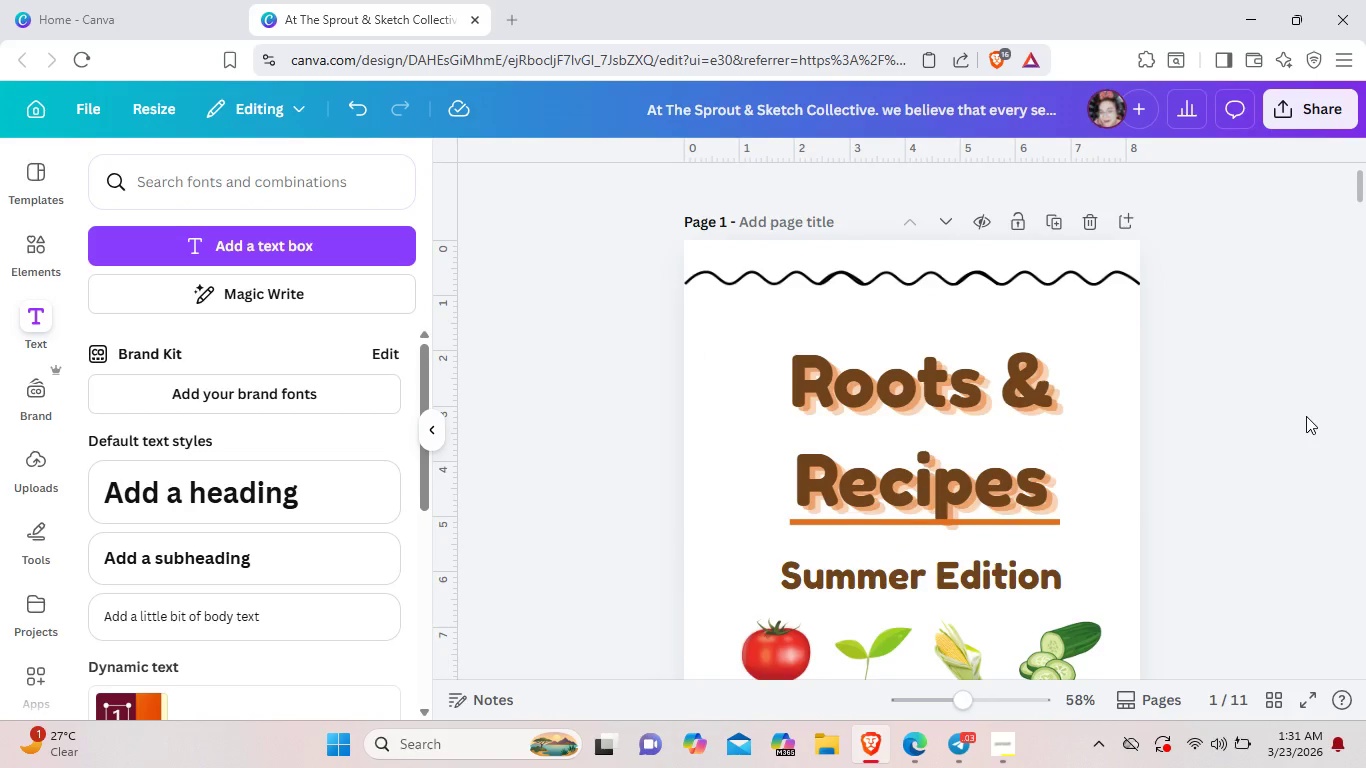 
scroll: coordinate [1306, 416], scroll_direction: down, amount: 2.0
 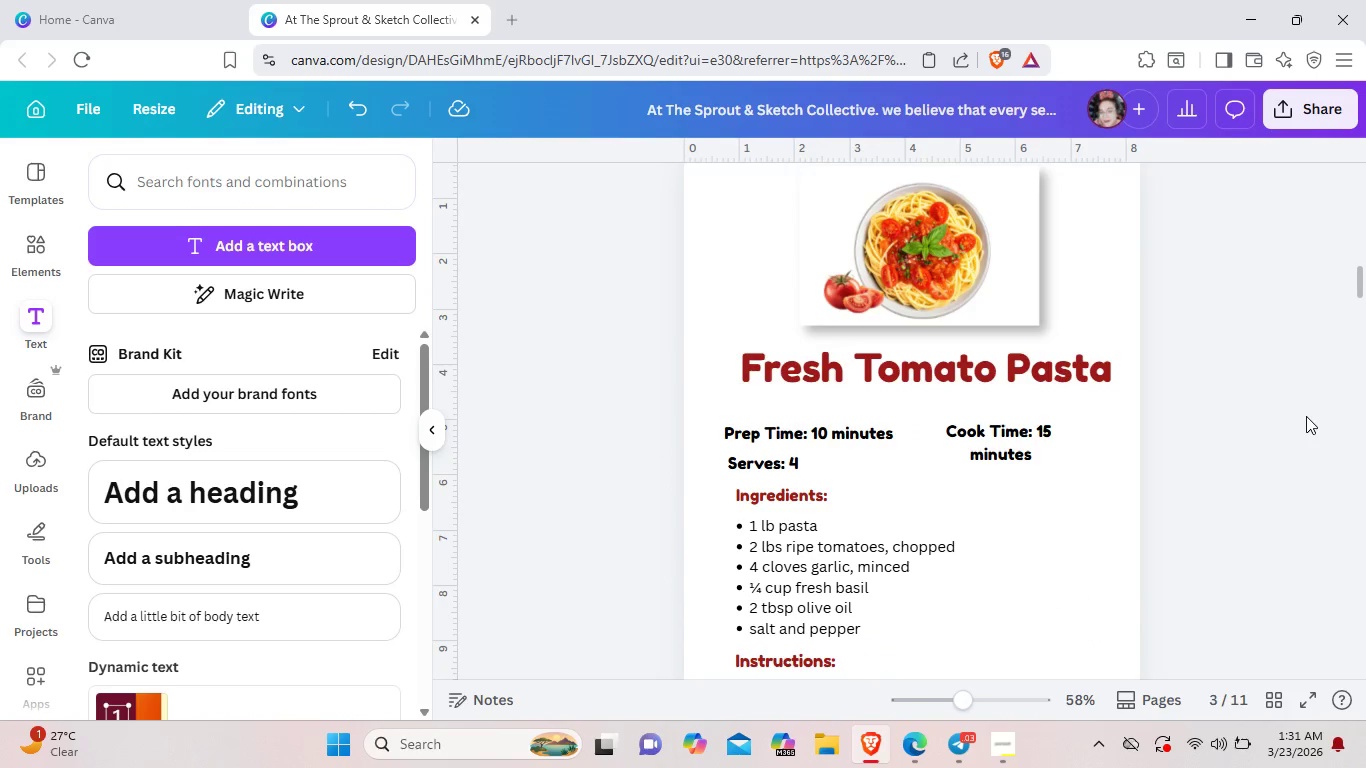 
scroll: coordinate [1306, 416], scroll_direction: up, amount: 17.0
 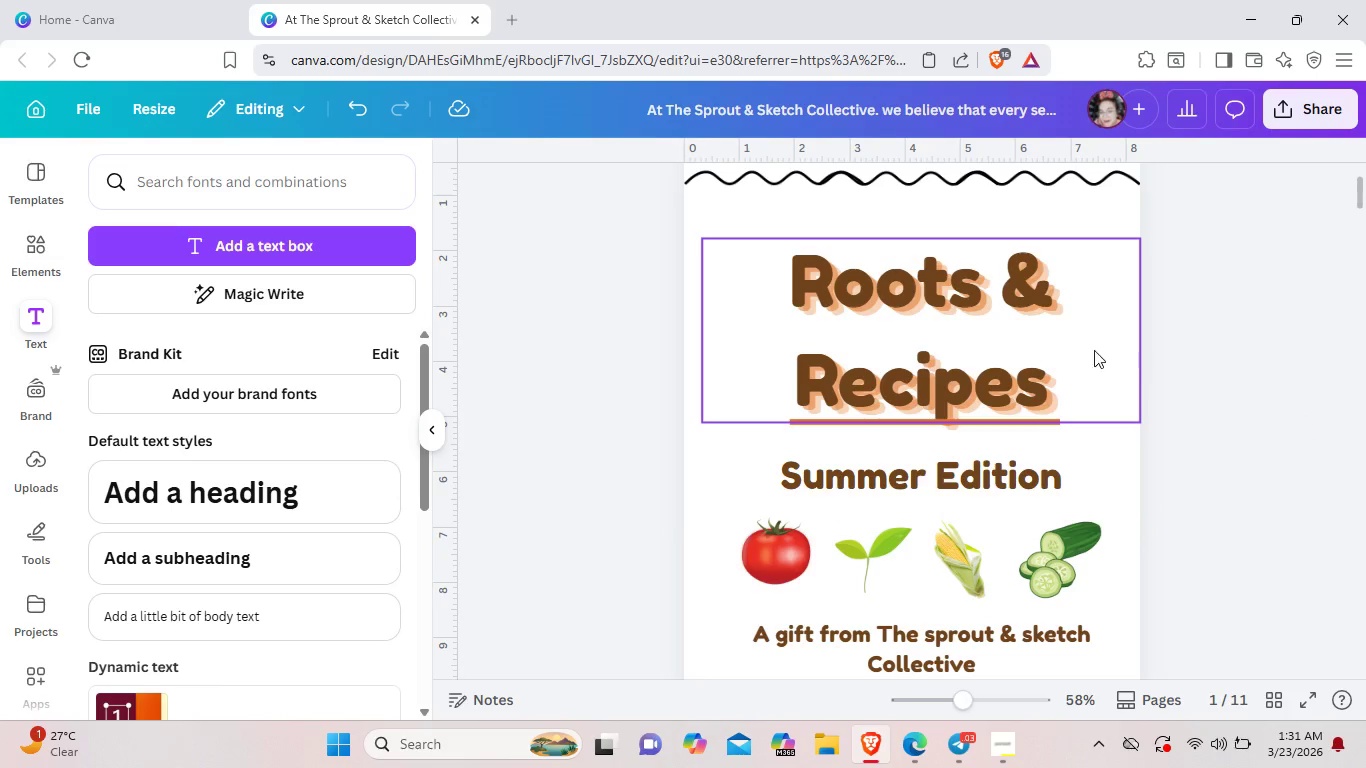 
left_click([1066, 350])
 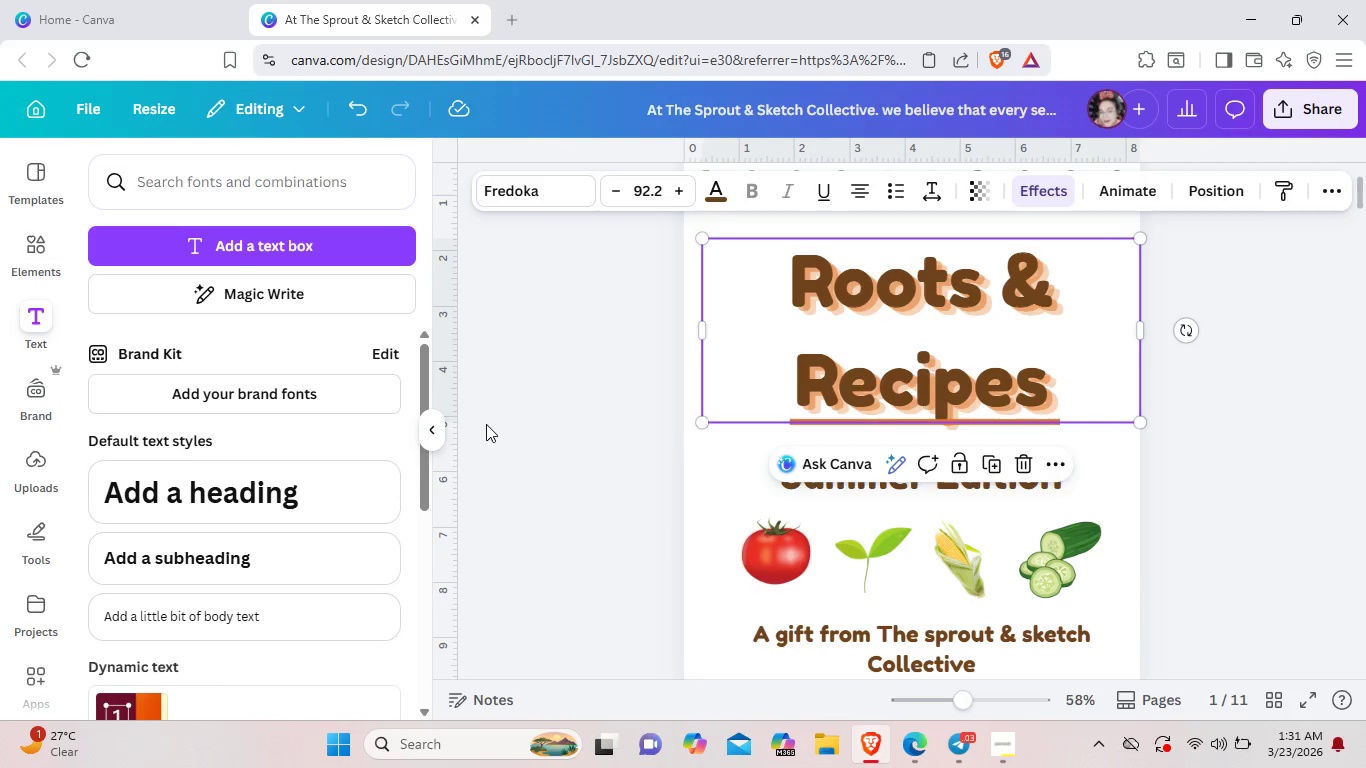 
scroll: coordinate [493, 425], scroll_direction: up, amount: 2.0
 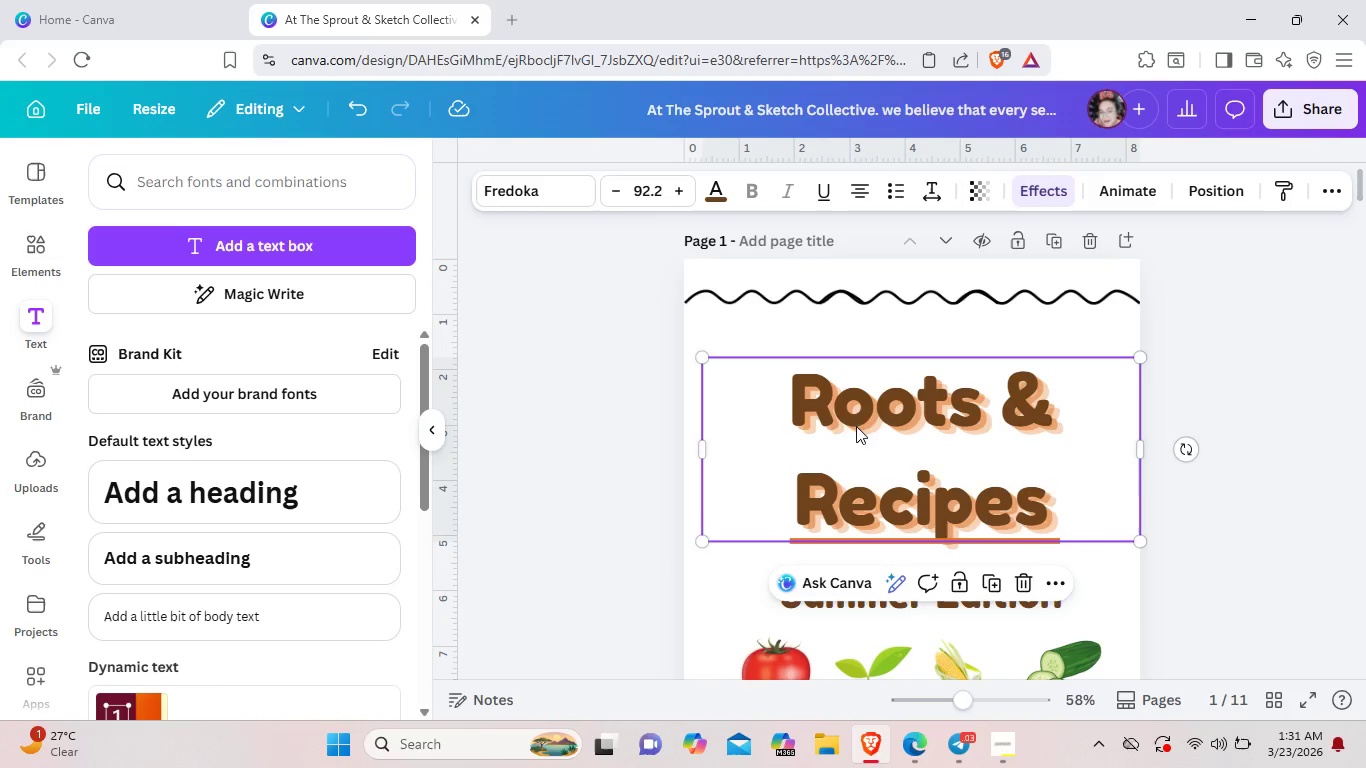 
left_click_drag(start_coordinate=[856, 426], to_coordinate=[845, 409])
 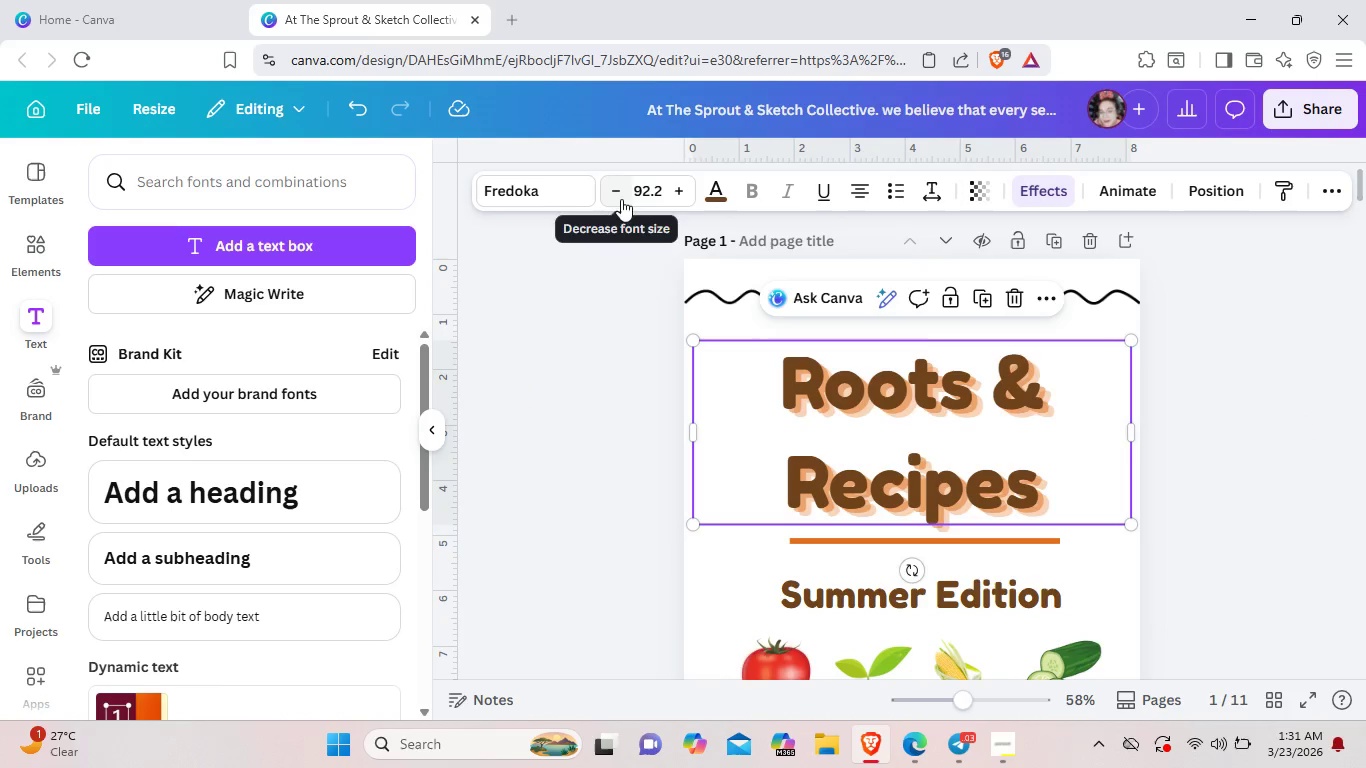 
left_click([722, 195])
 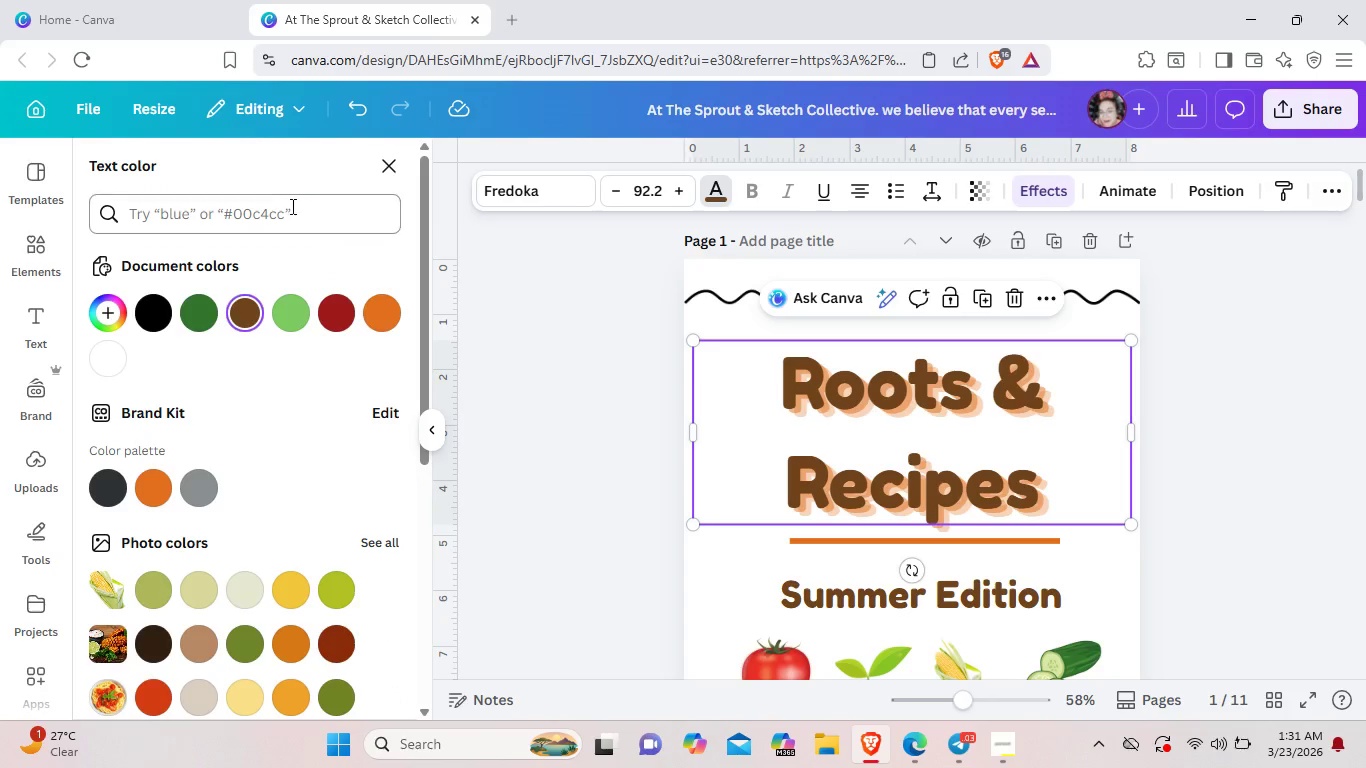 
left_click([282, 204])
 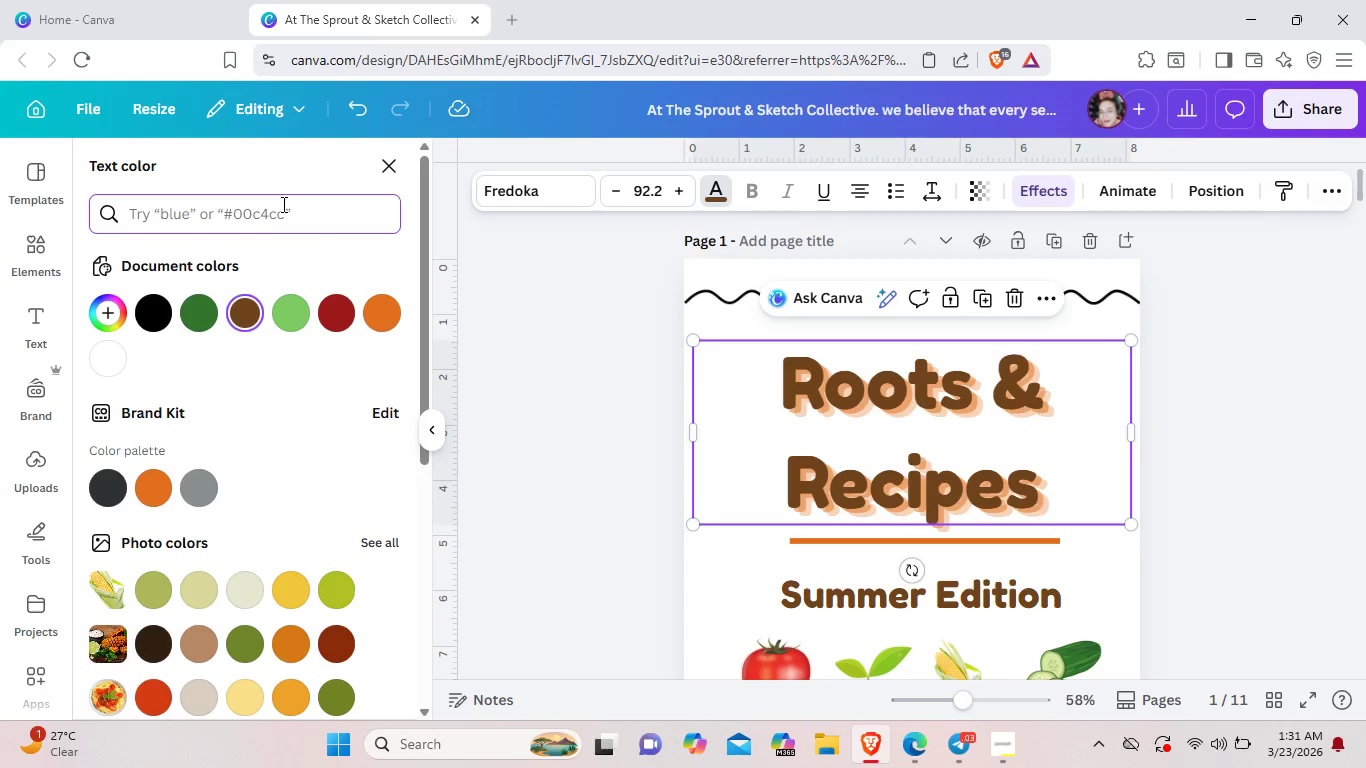 
type(terracota)
 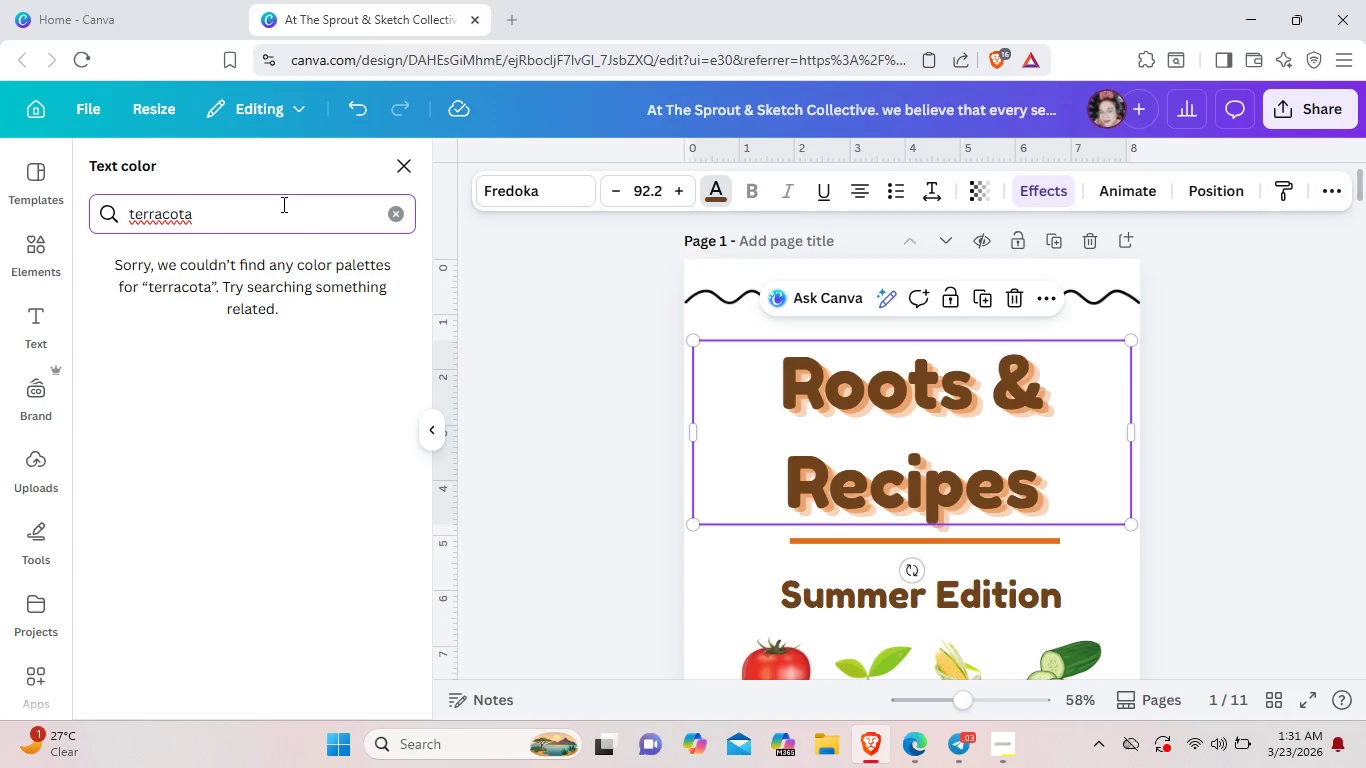 
key(Backspace)
key(Backspace)
key(Backspace)
key(Backspace)
key(Backspace)
key(Backspace)
type(acota)
 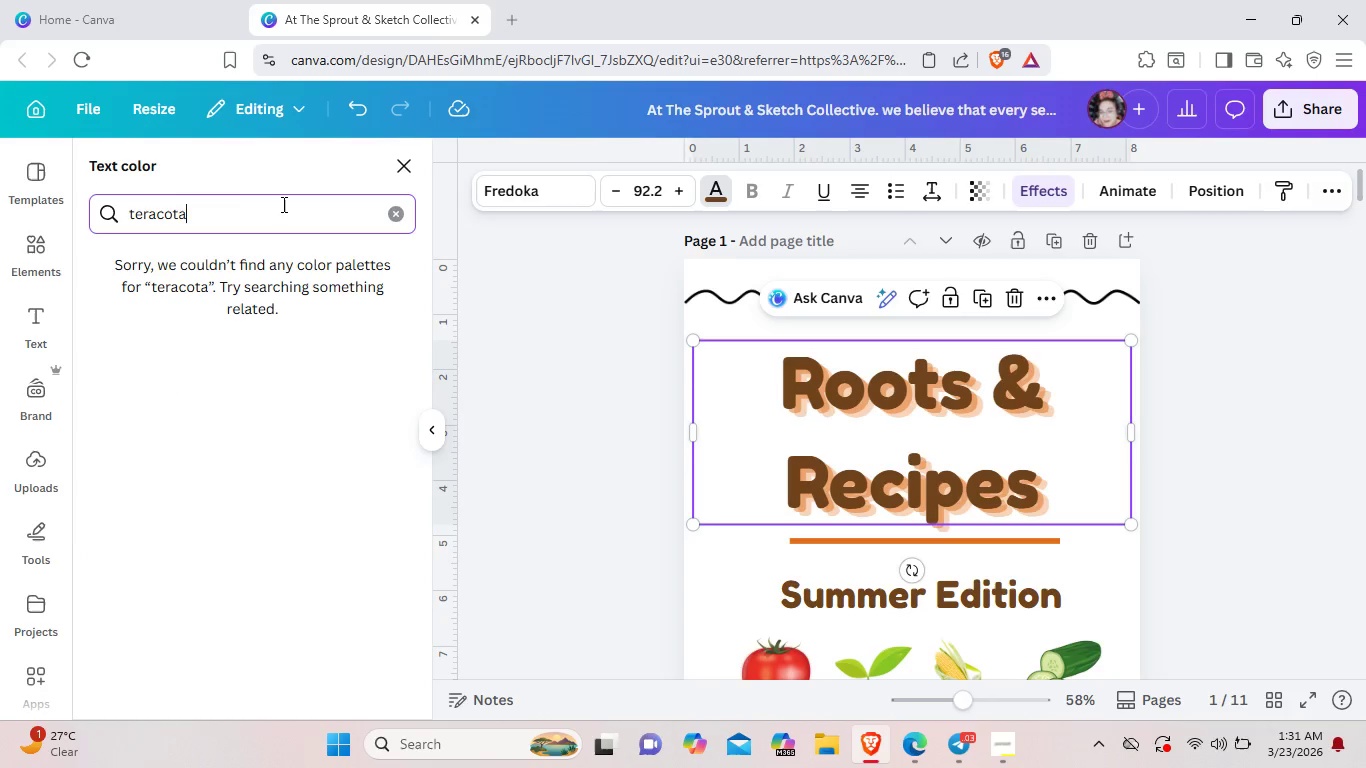 
hold_key(key=Backspace, duration=1.19)
 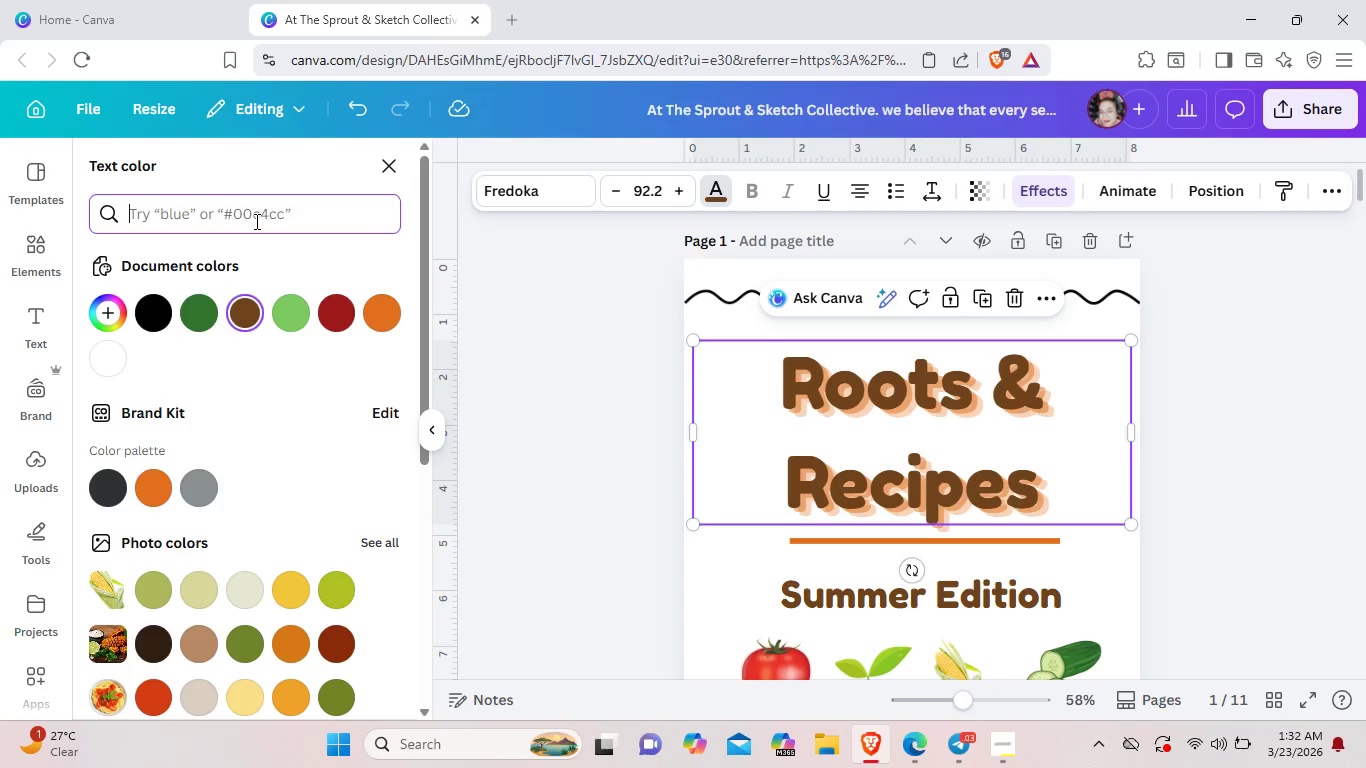 
wait(45.39)
 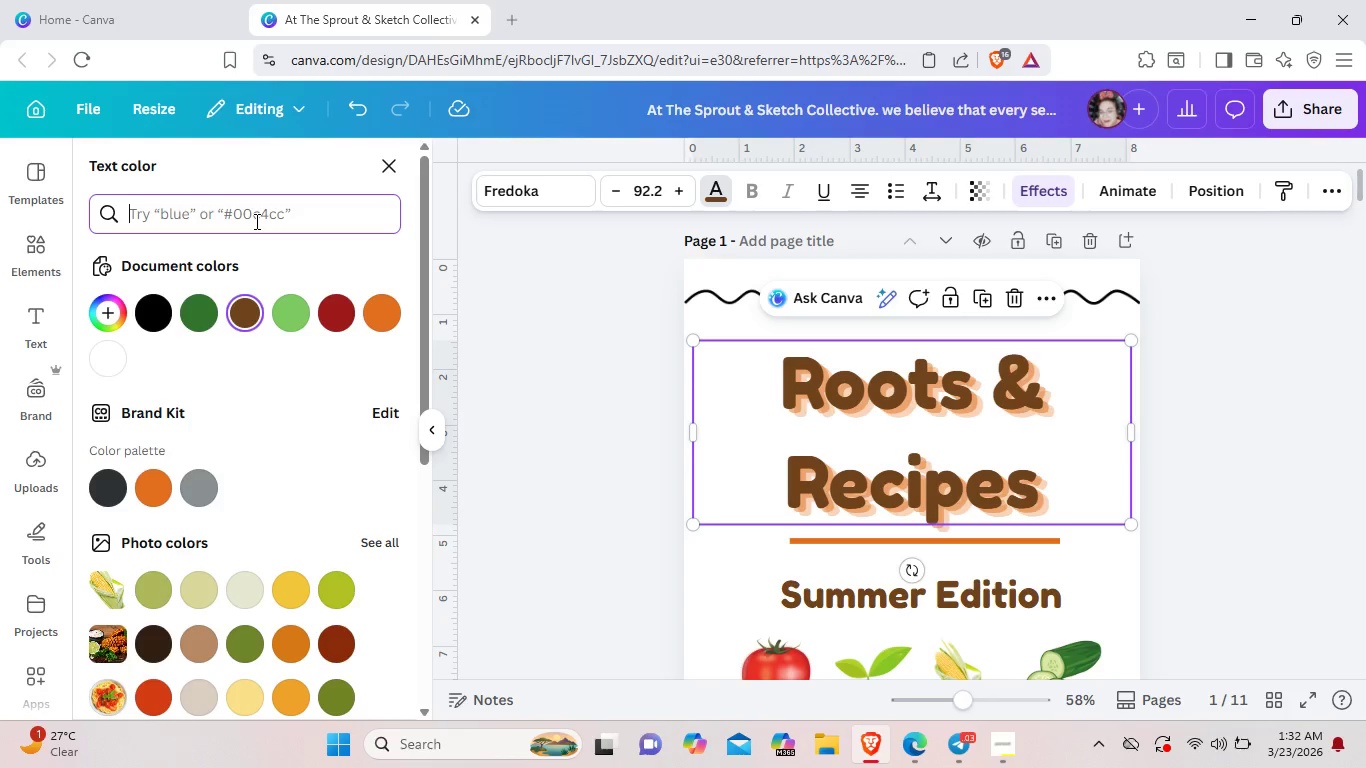 
left_click([1015, 759])